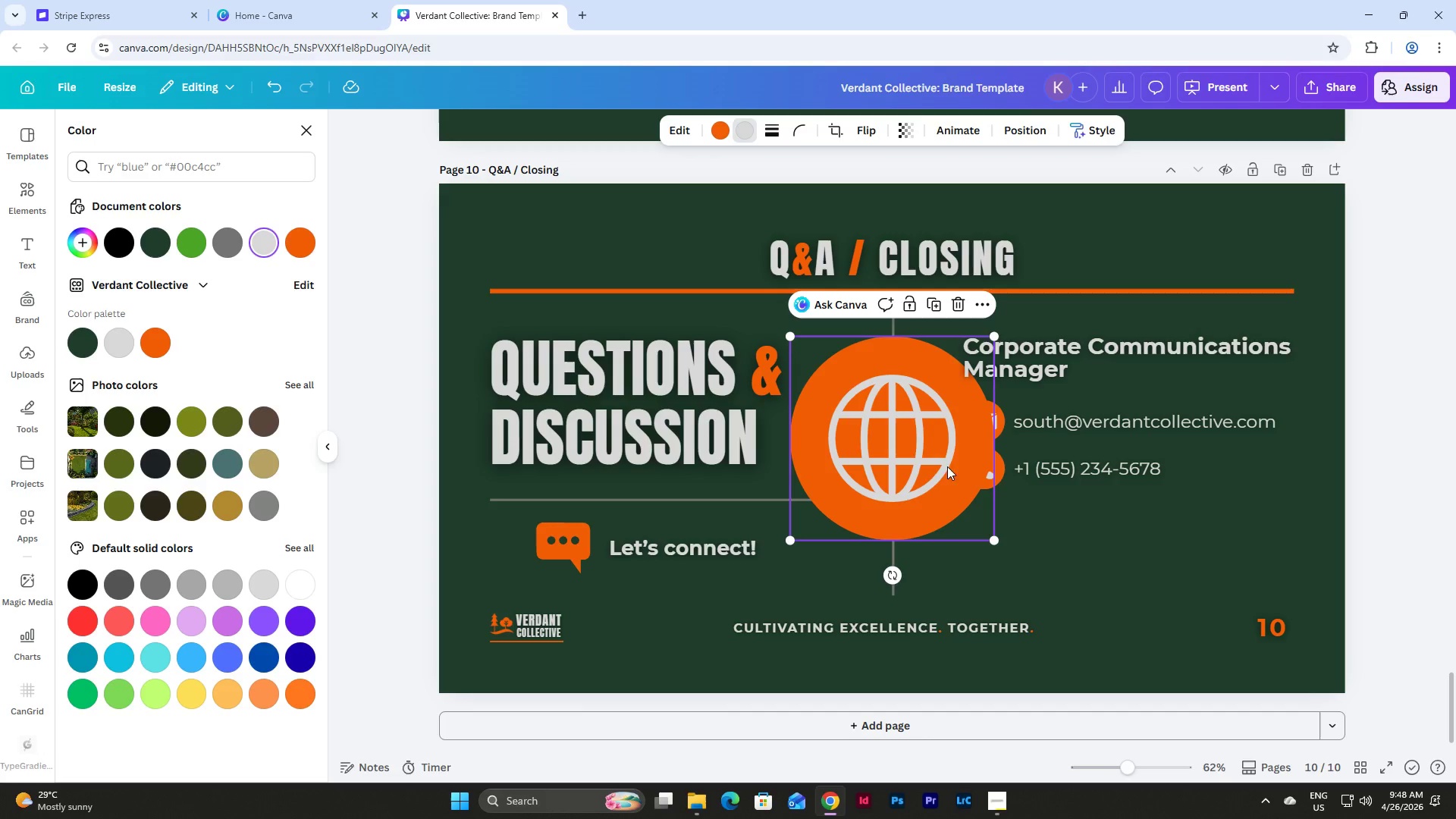 
left_click_drag(start_coordinate=[911, 444], to_coordinate=[1087, 500])
 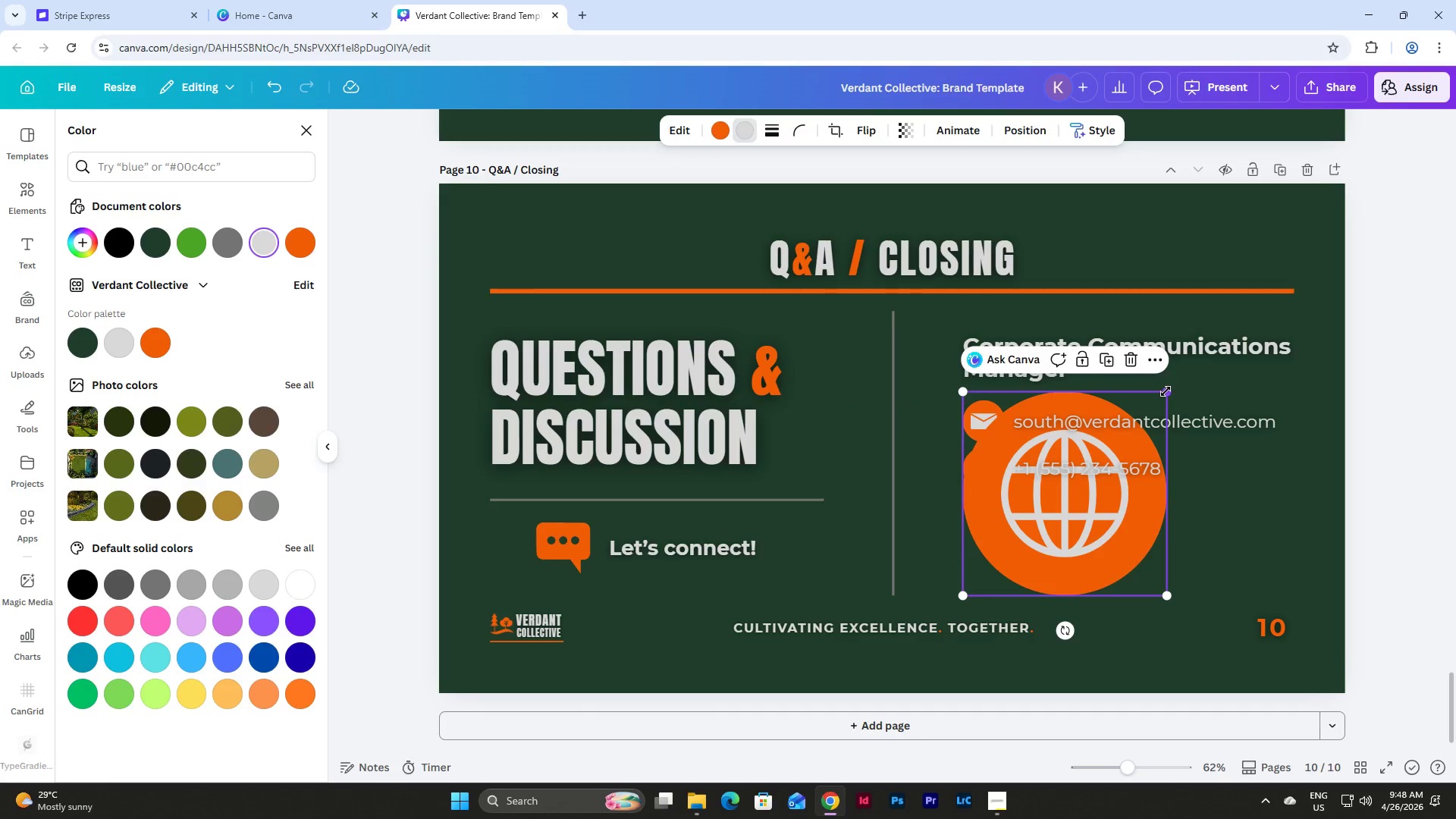 
left_click_drag(start_coordinate=[1166, 391], to_coordinate=[991, 538])
 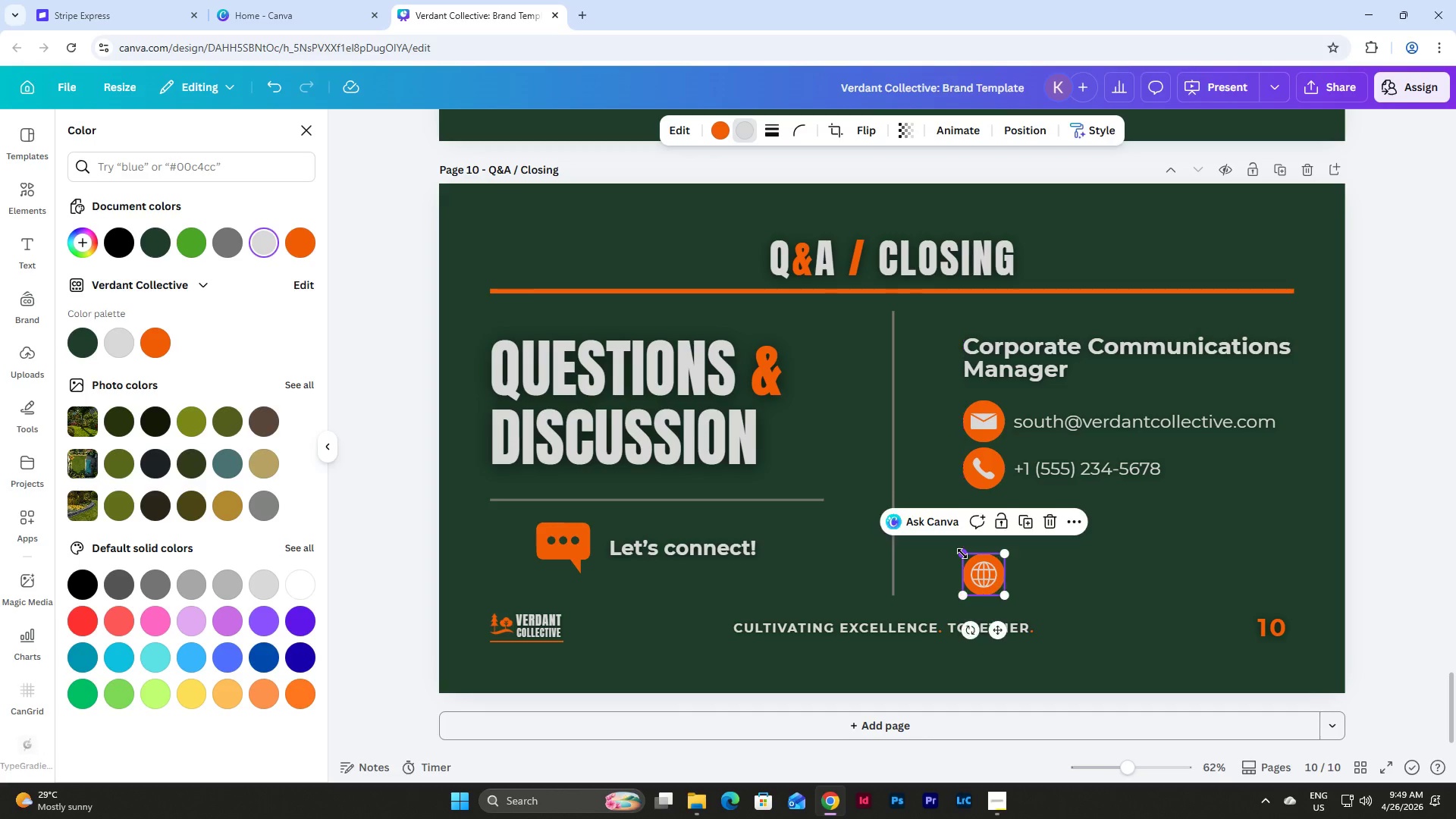 
wait(6.38)
 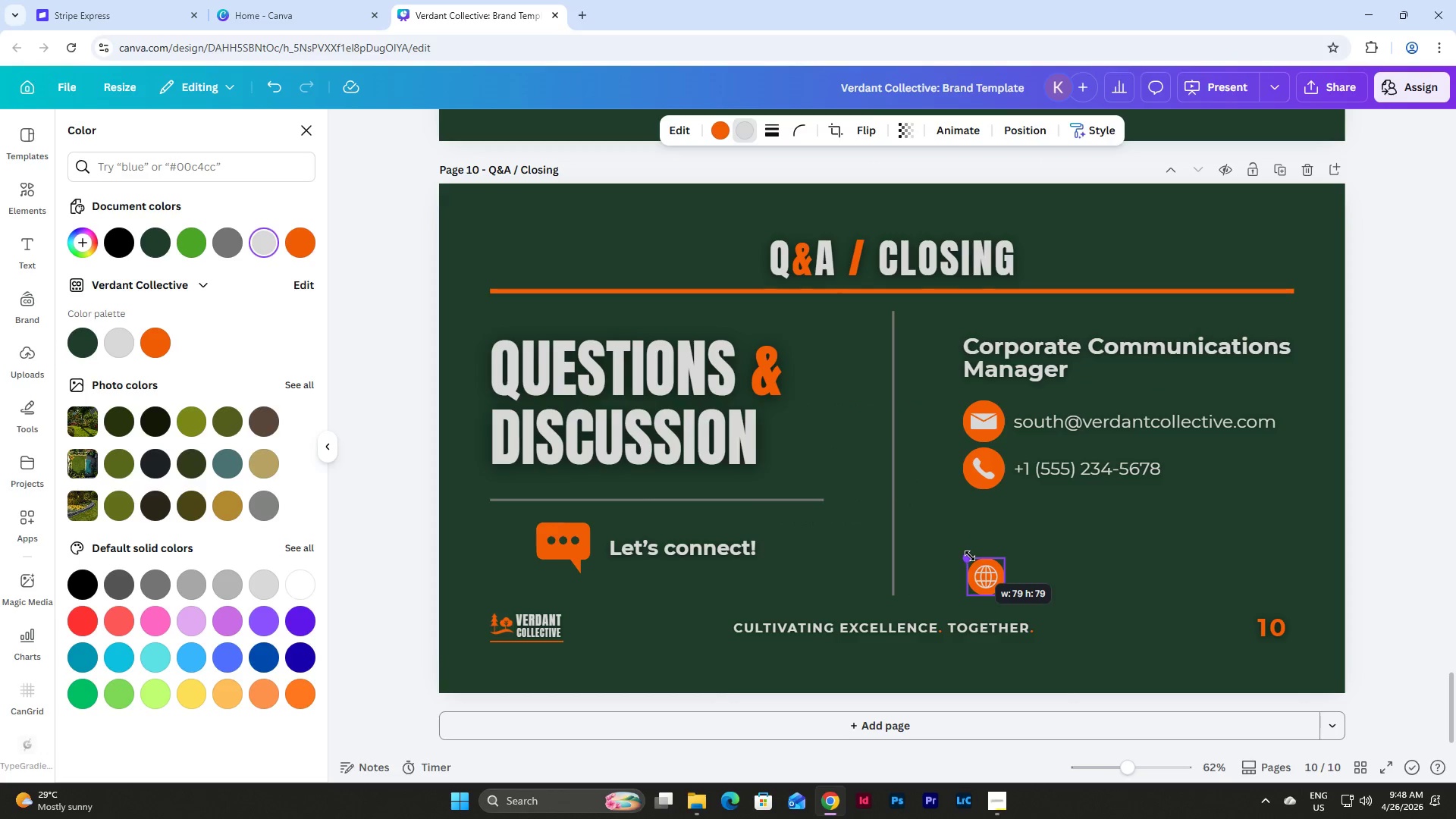 
left_click_drag(start_coordinate=[997, 574], to_coordinate=[996, 513])
 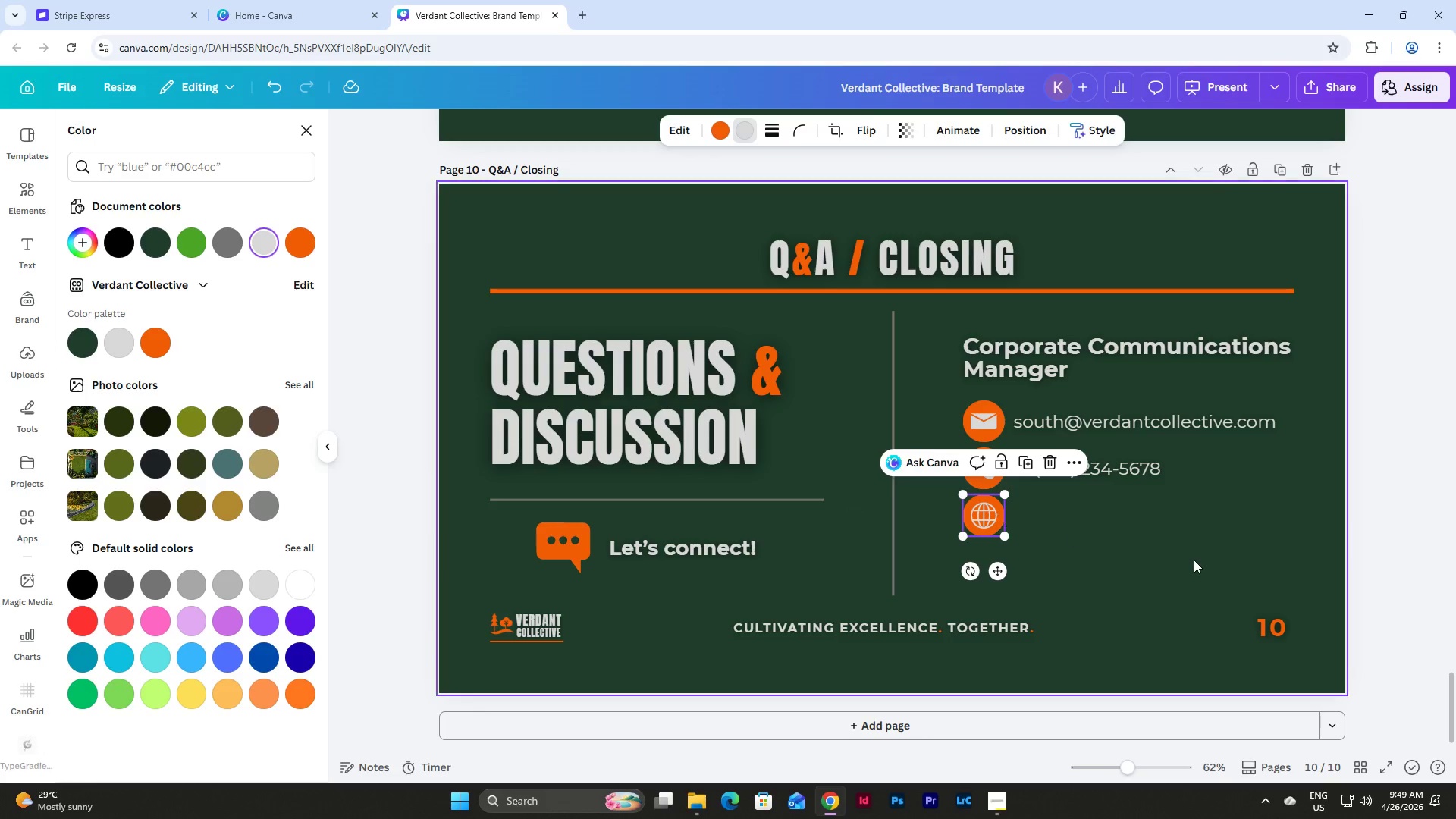 
left_click([1194, 560])
 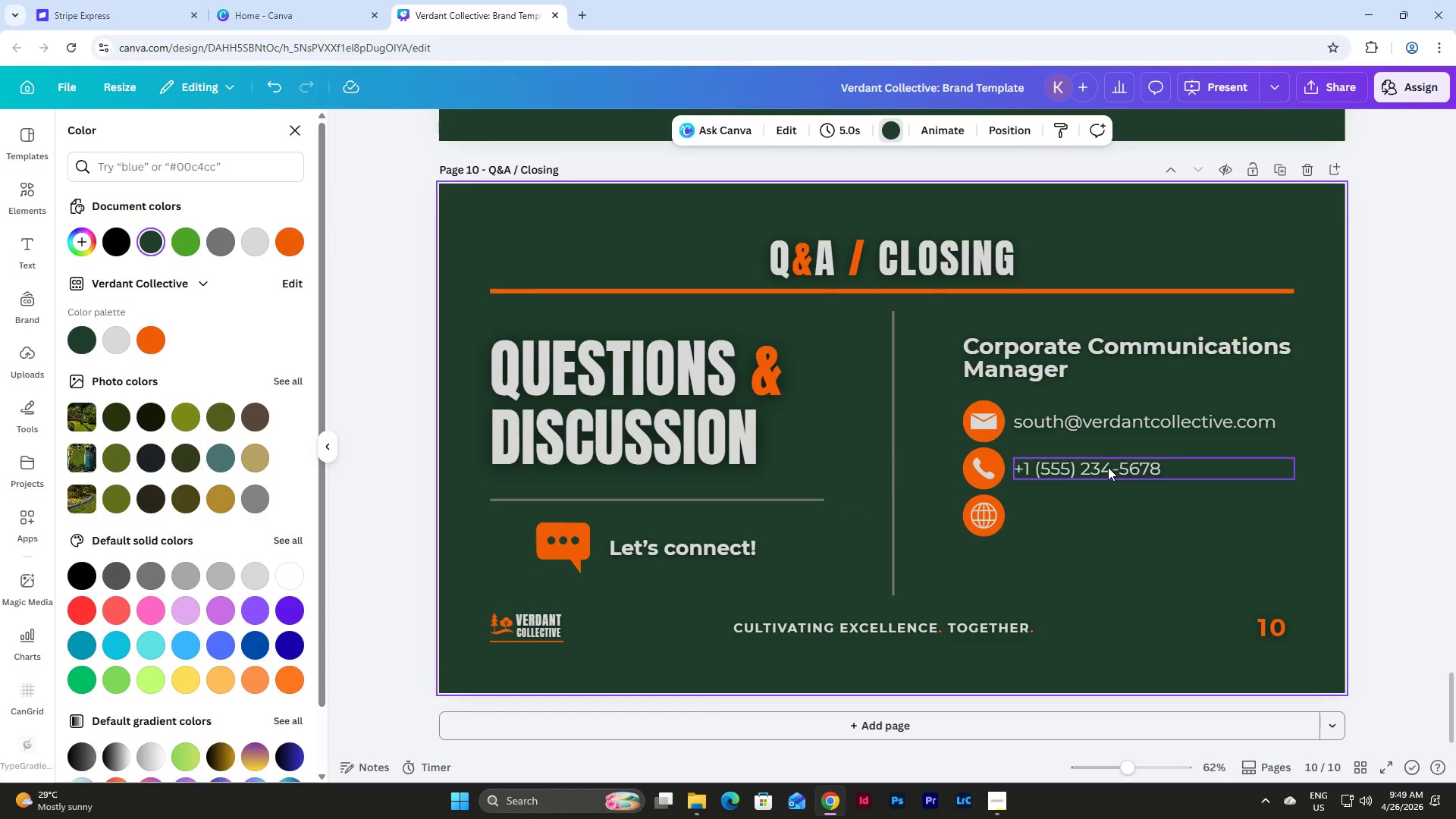 
wait(6.77)
 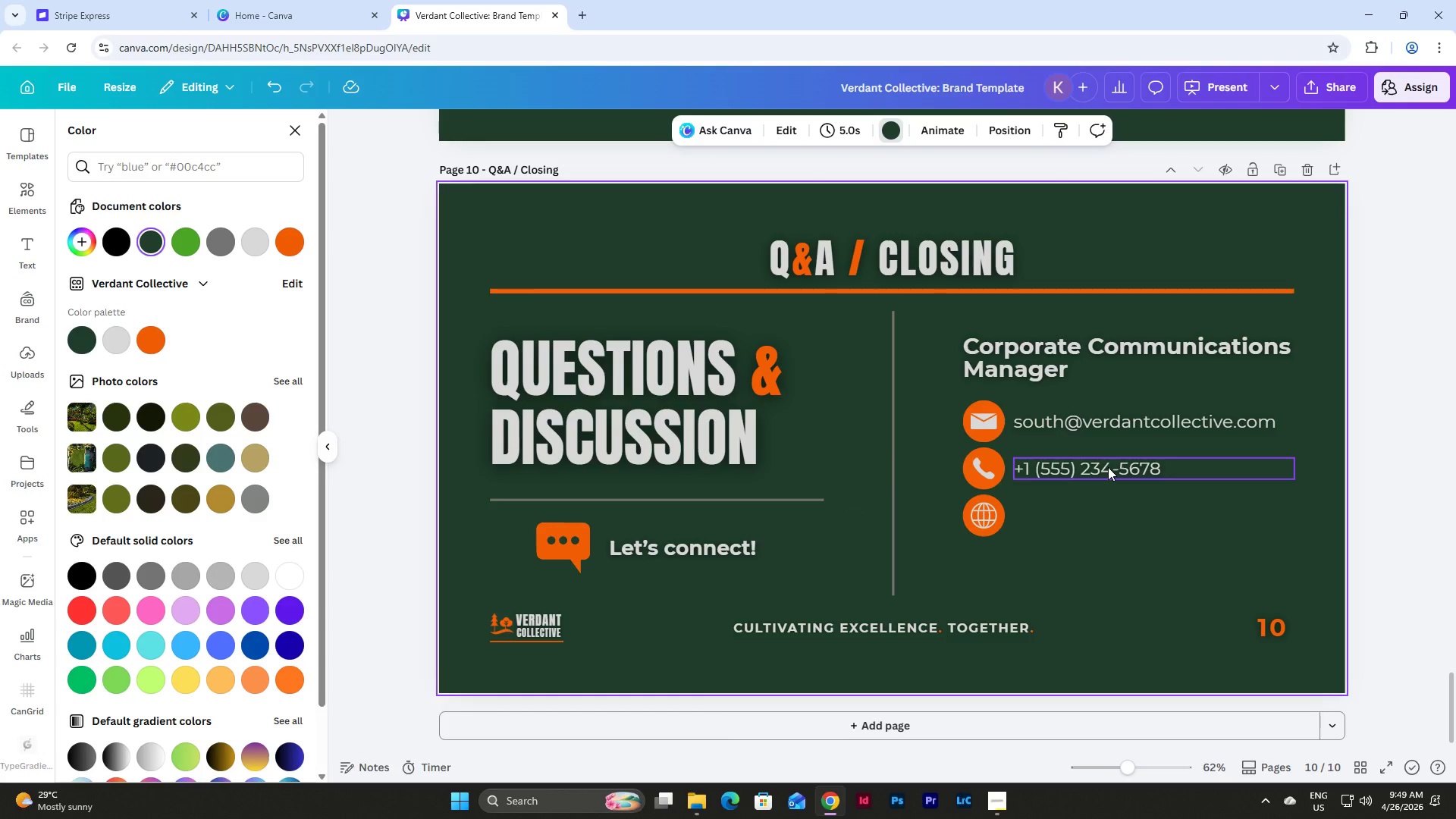 
left_click([1091, 467])
 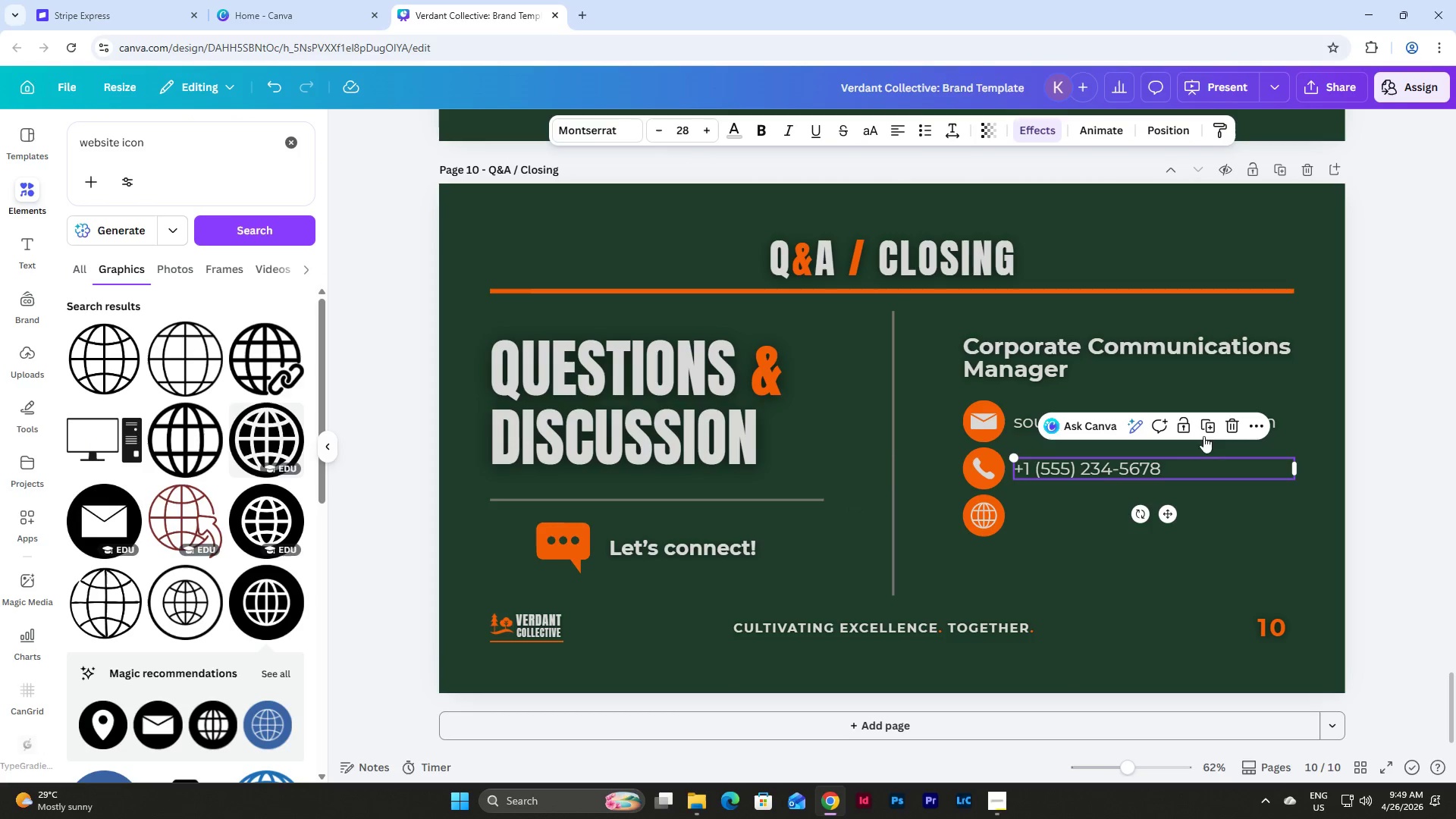 
left_click([1208, 429])
 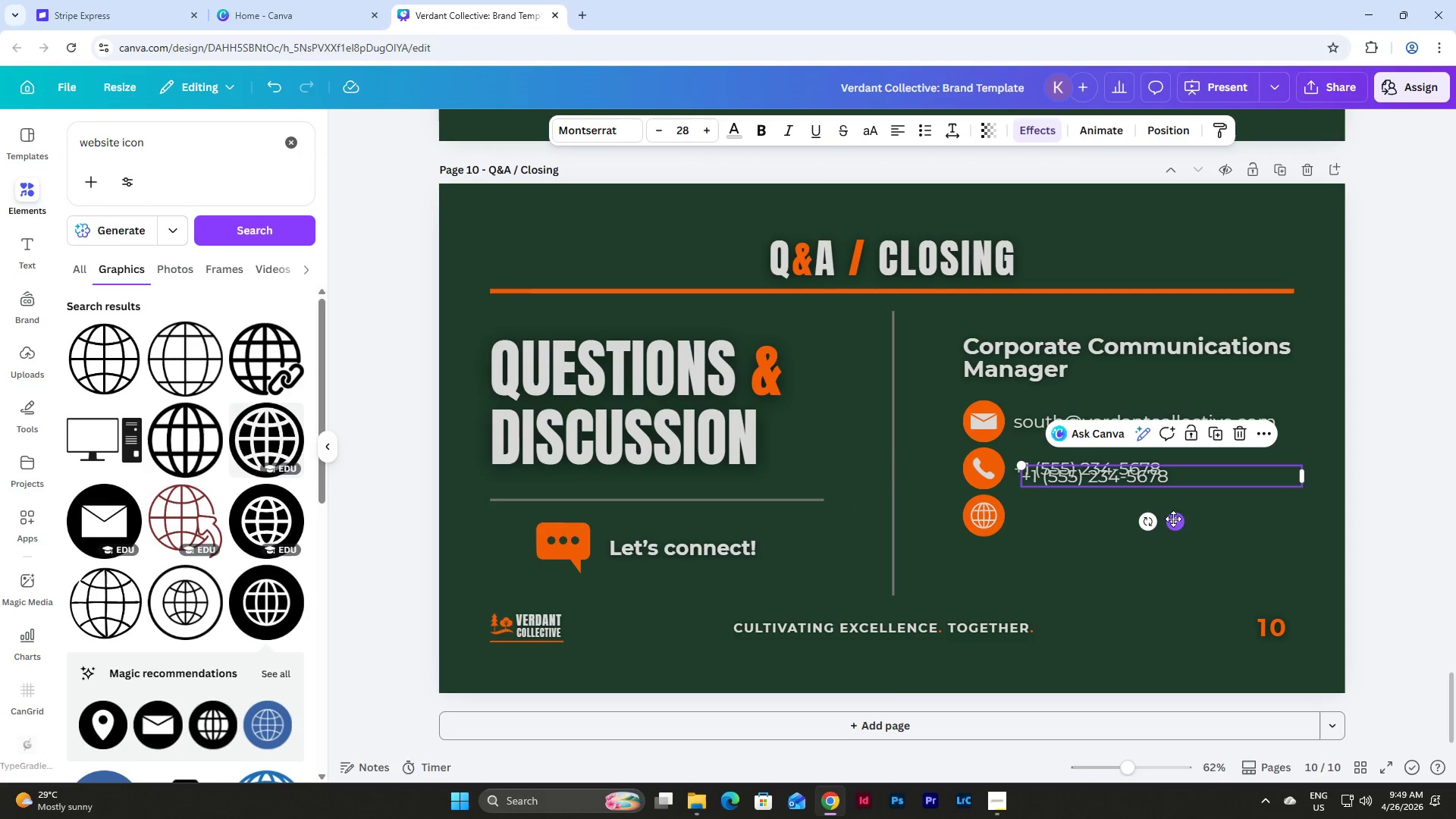 
left_click_drag(start_coordinate=[1178, 522], to_coordinate=[1169, 560])
 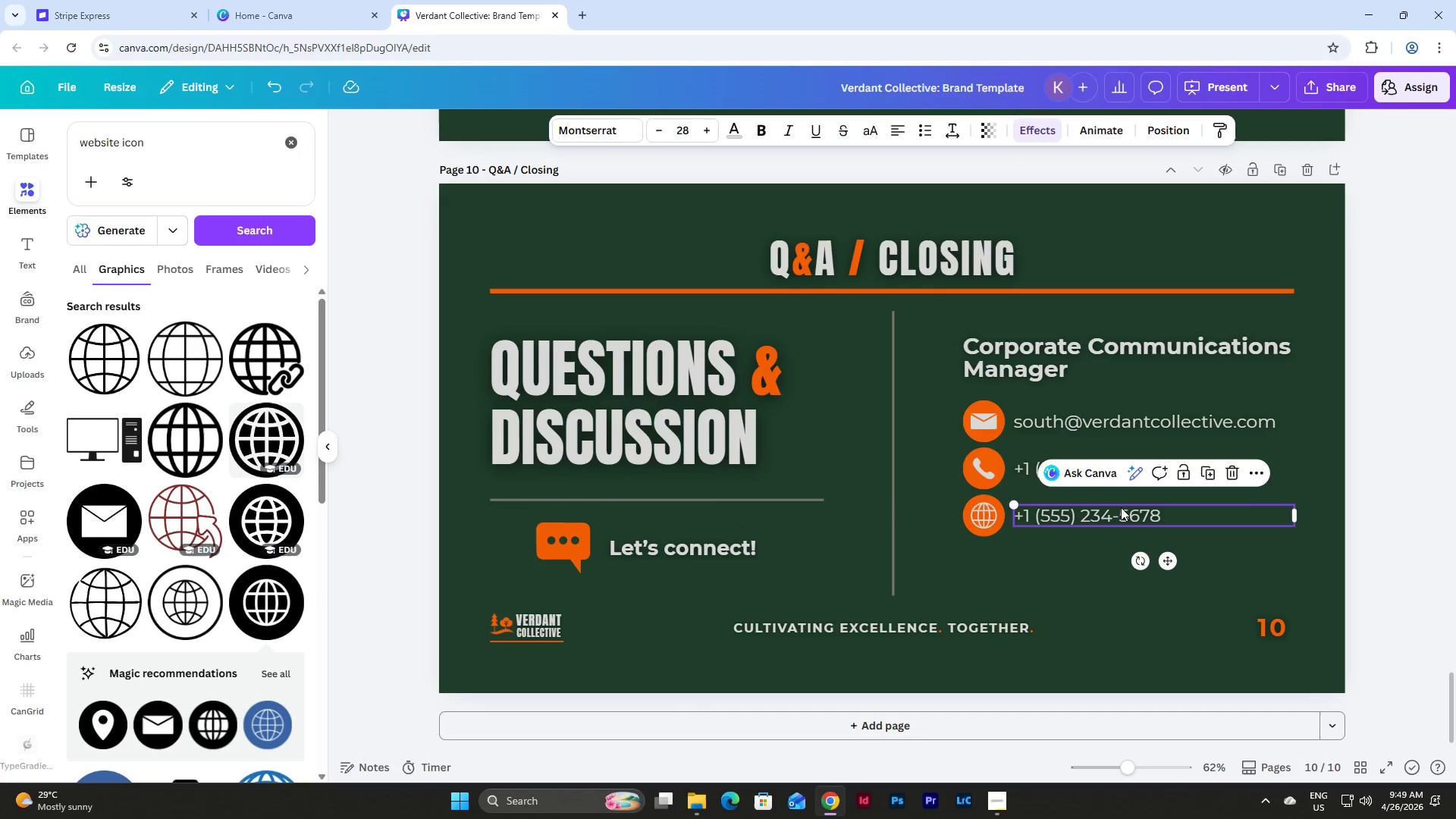 
double_click([1121, 507])
 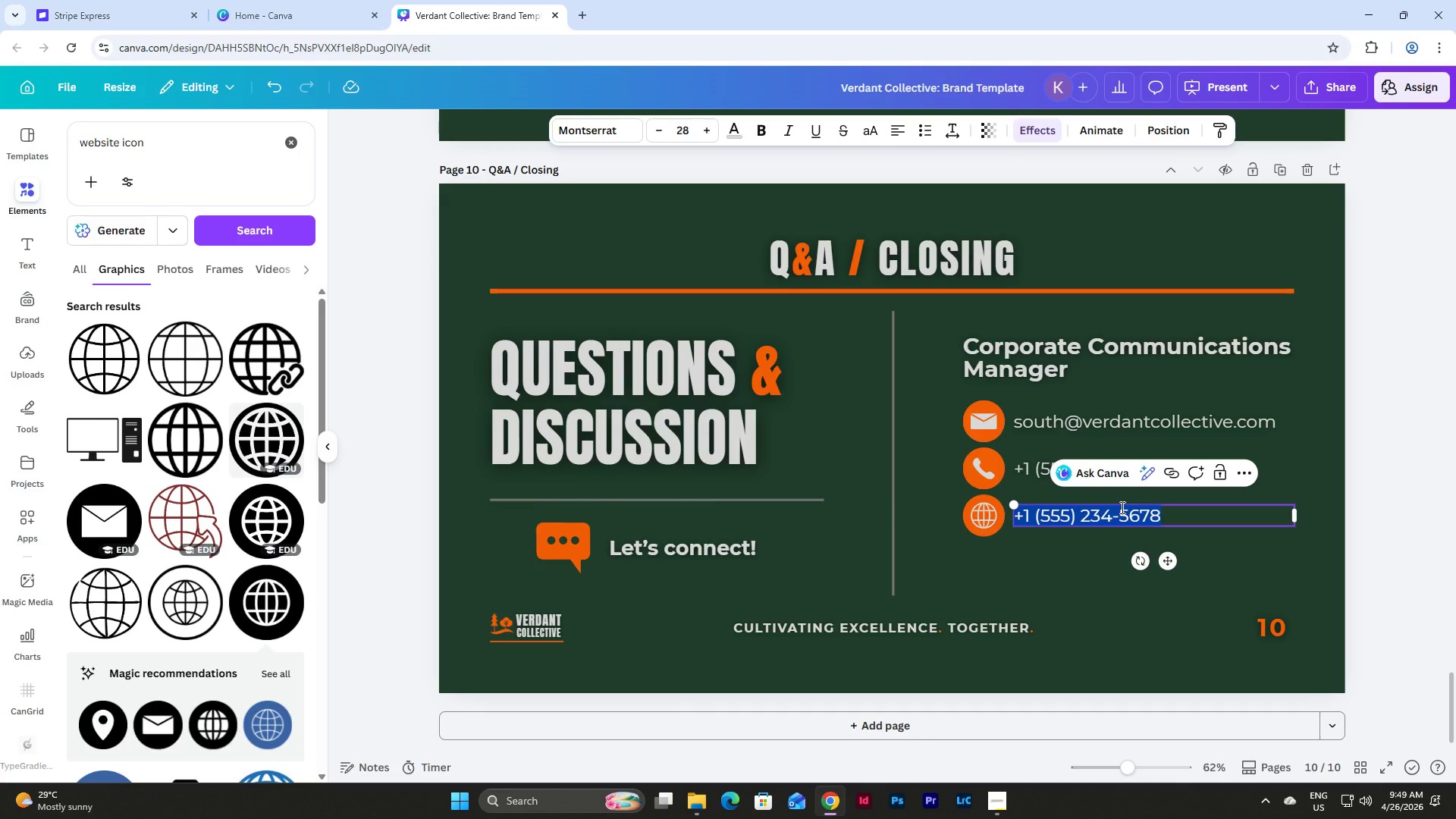 
type(www.verdantcollective.com)
 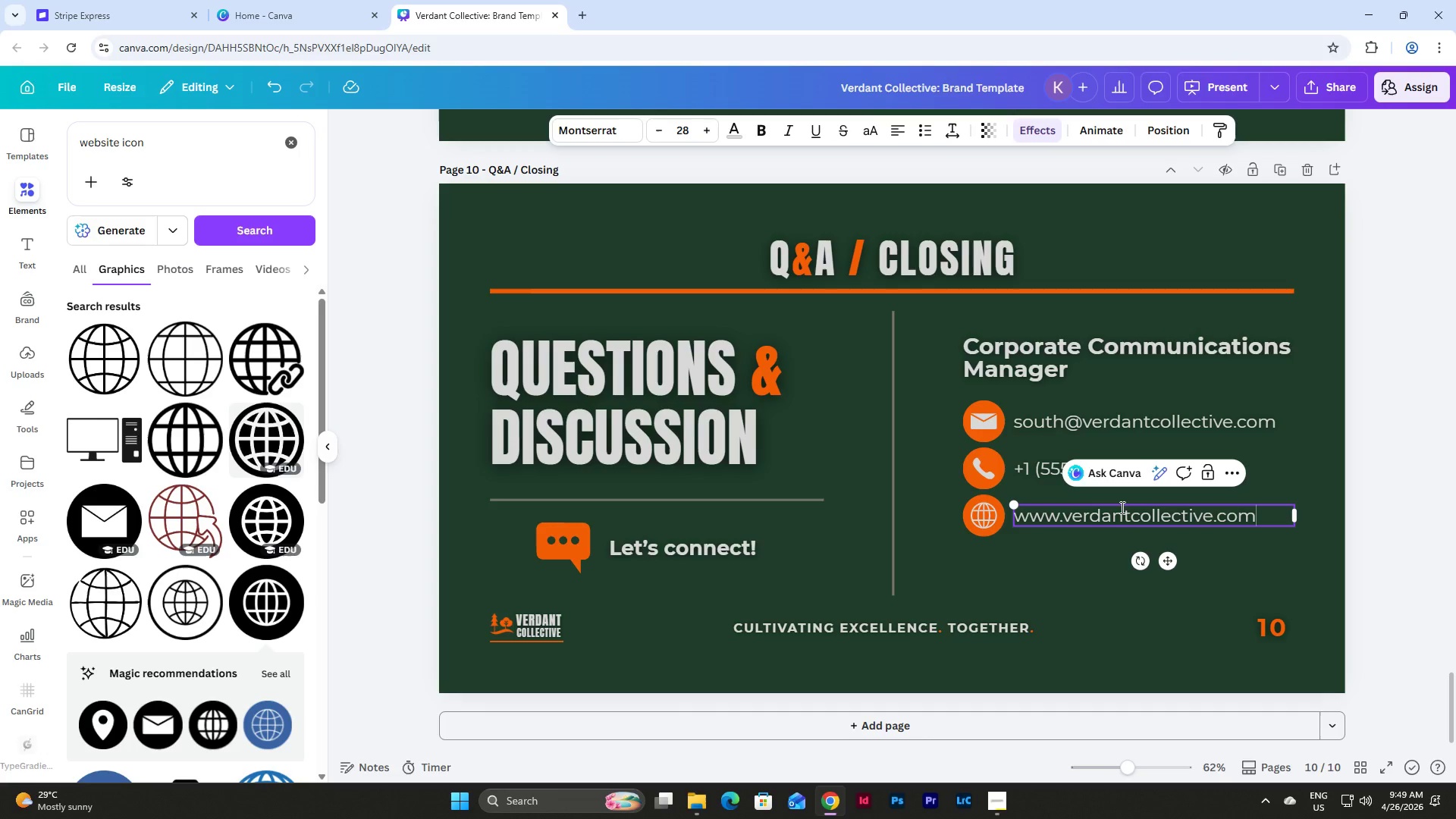 
left_click([1043, 560])
 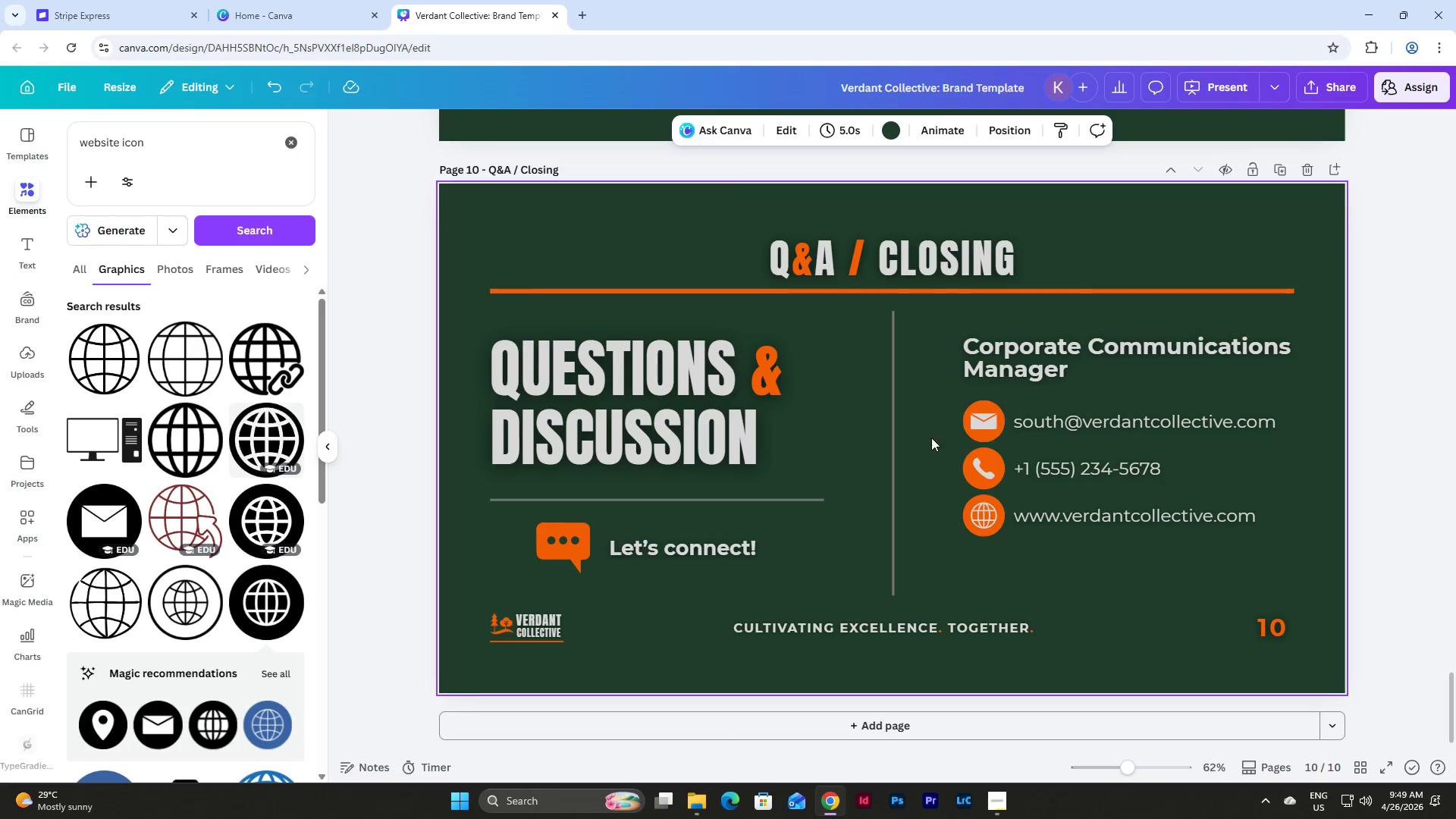 
left_click_drag(start_coordinate=[933, 330], to_coordinate=[1185, 577])
 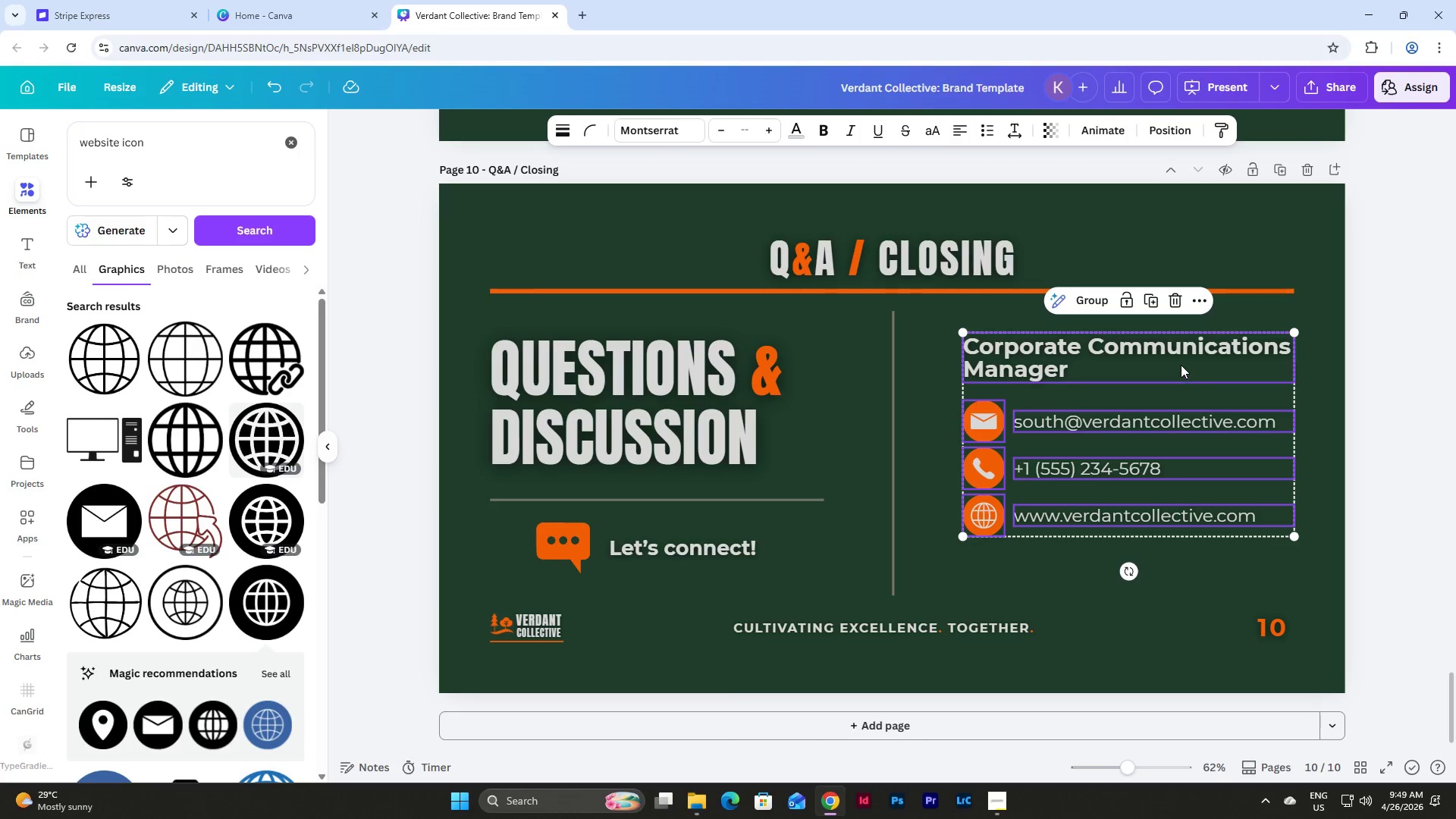 
left_click_drag(start_coordinate=[1177, 361], to_coordinate=[1180, 379])
 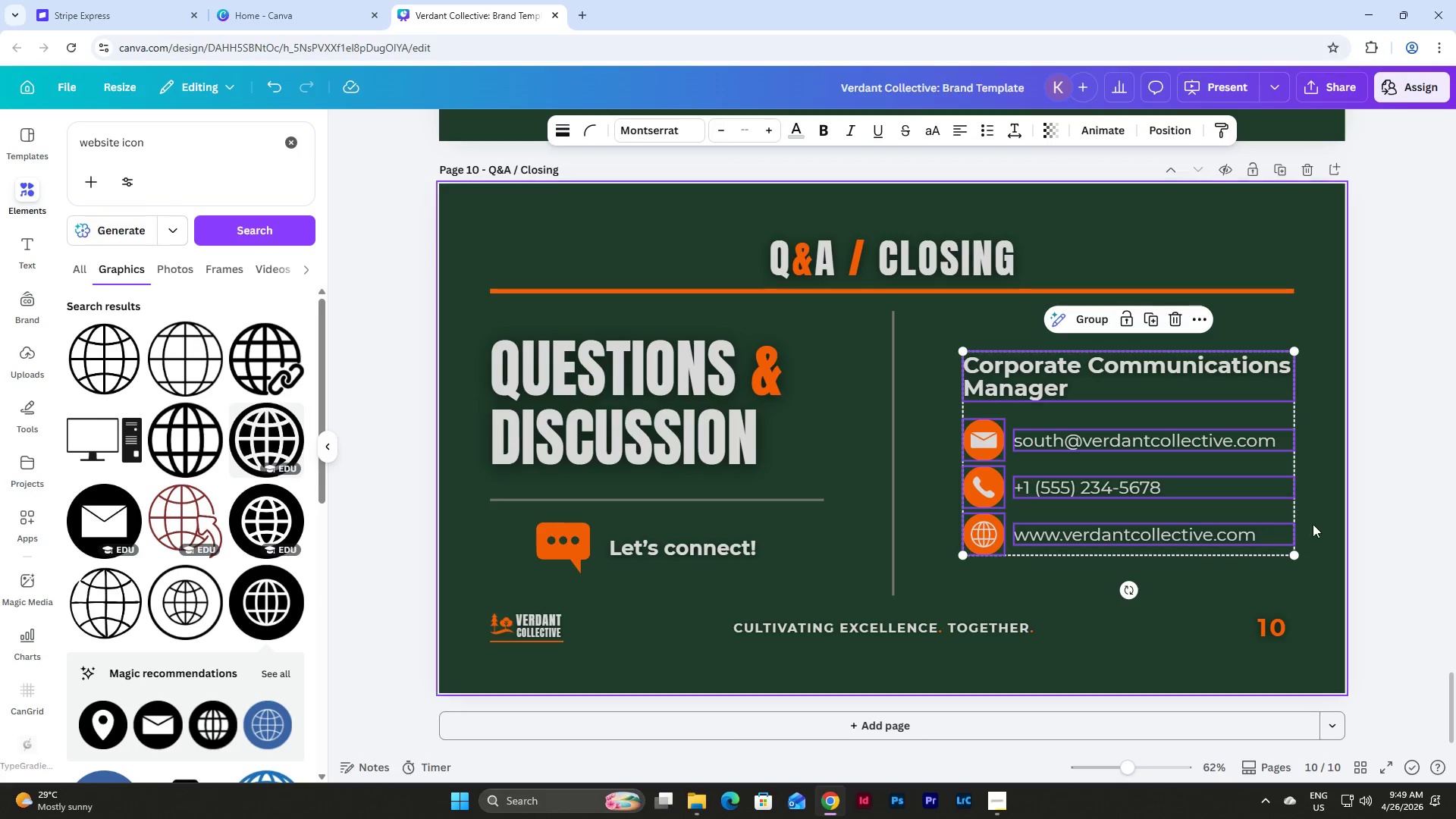 
left_click([1326, 536])
 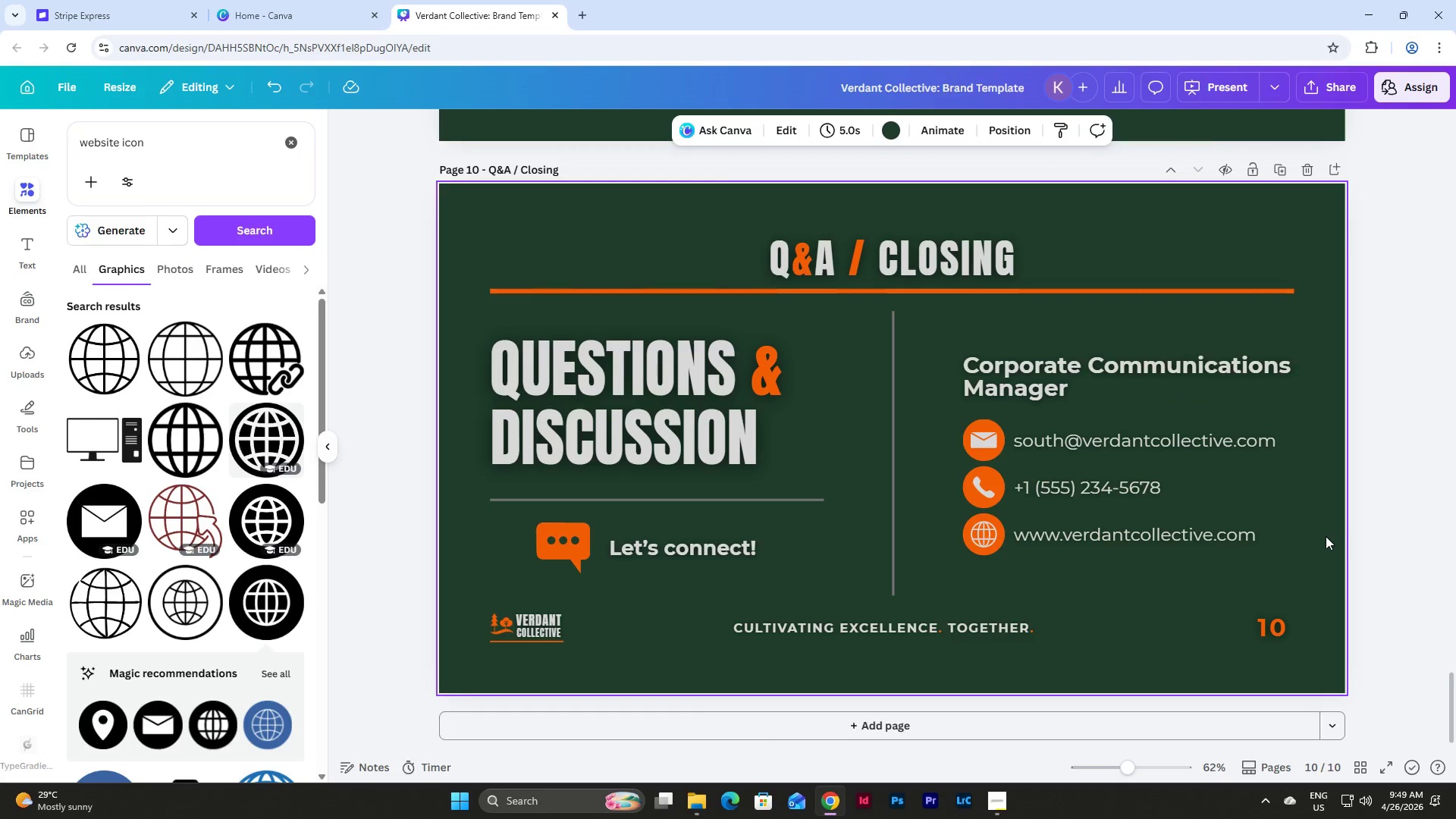 
scroll: coordinate [1326, 536], scroll_direction: up, amount: 1.0
 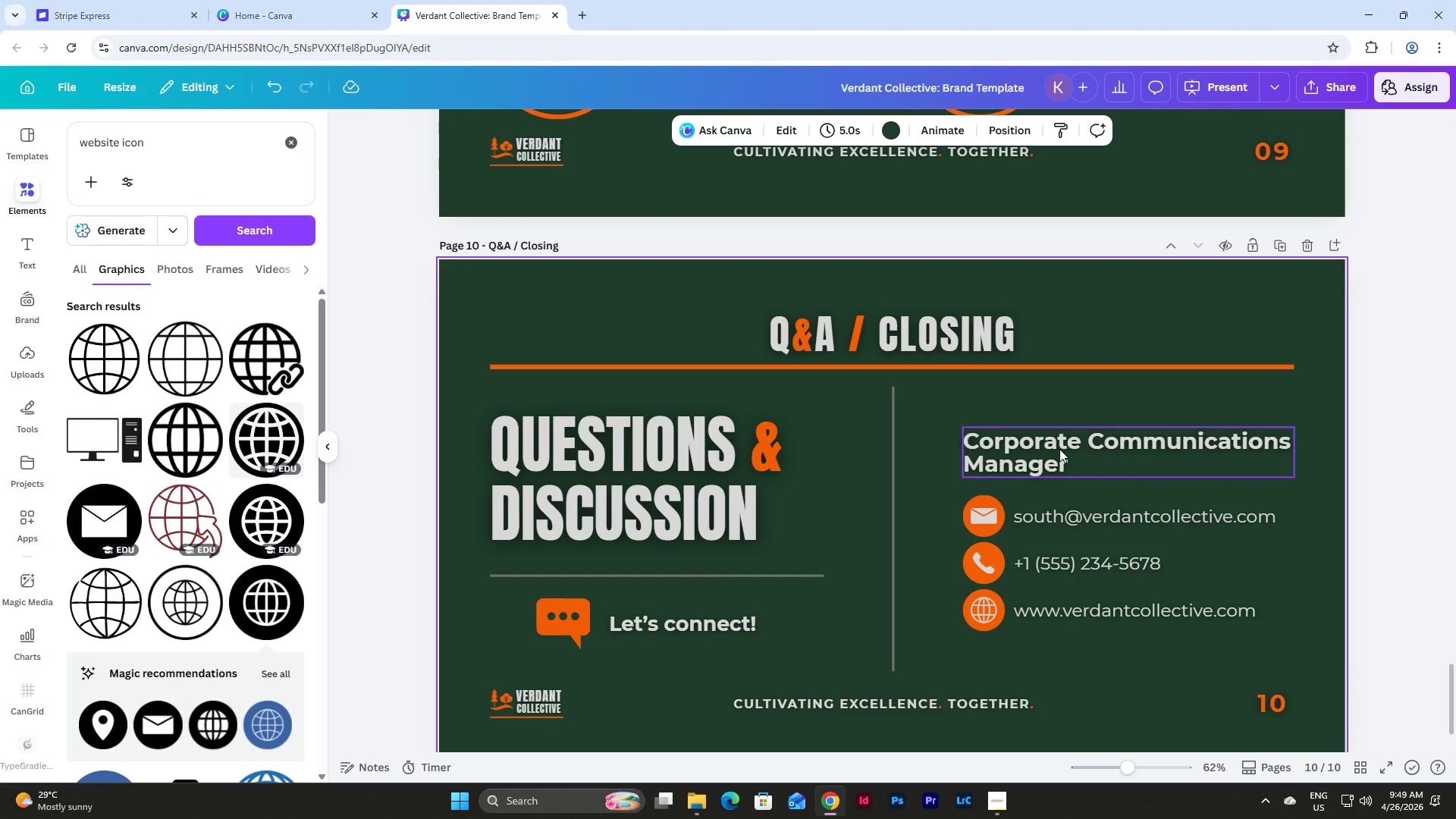 
left_click([1059, 449])
 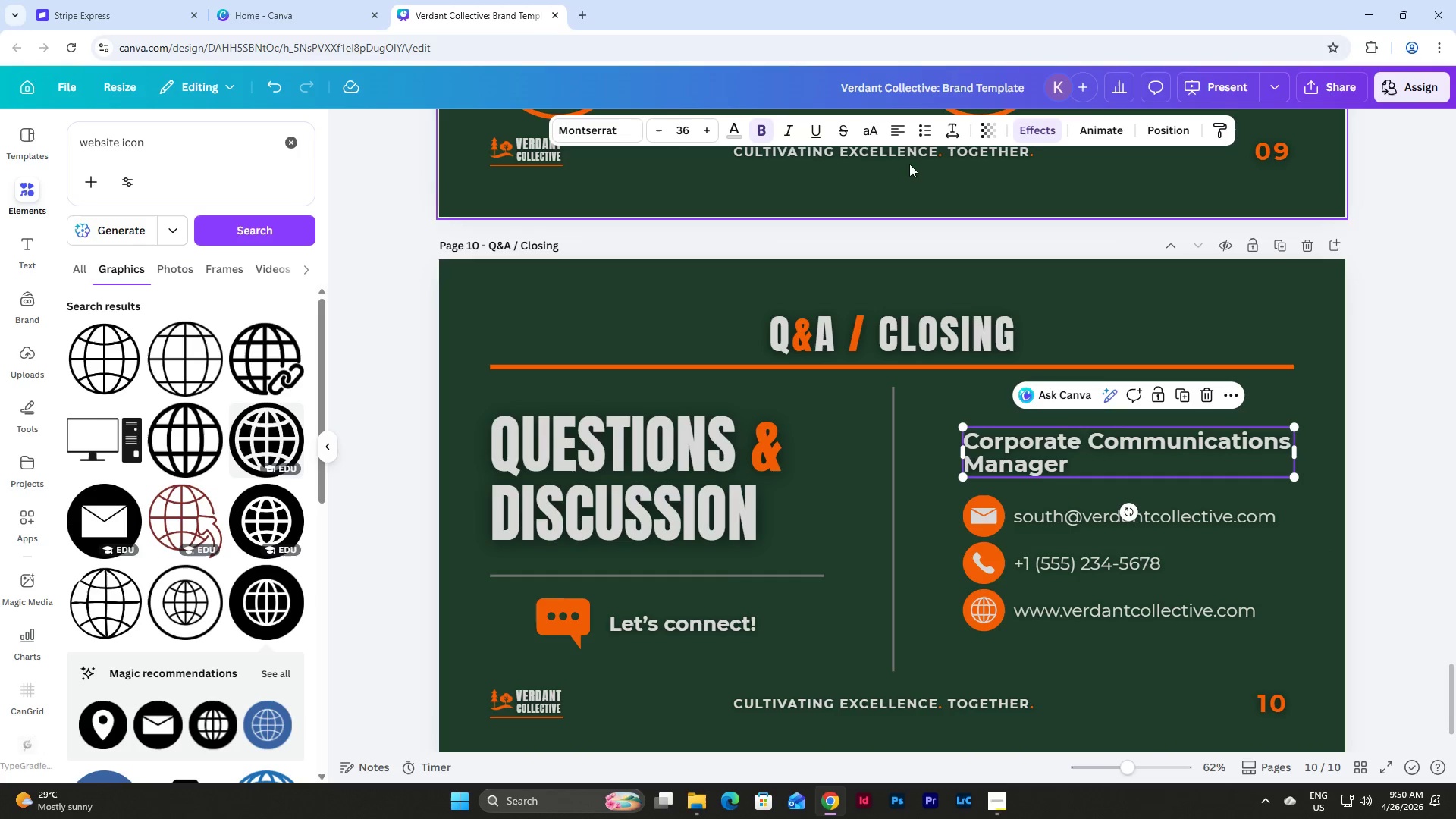 
left_click([898, 121])
 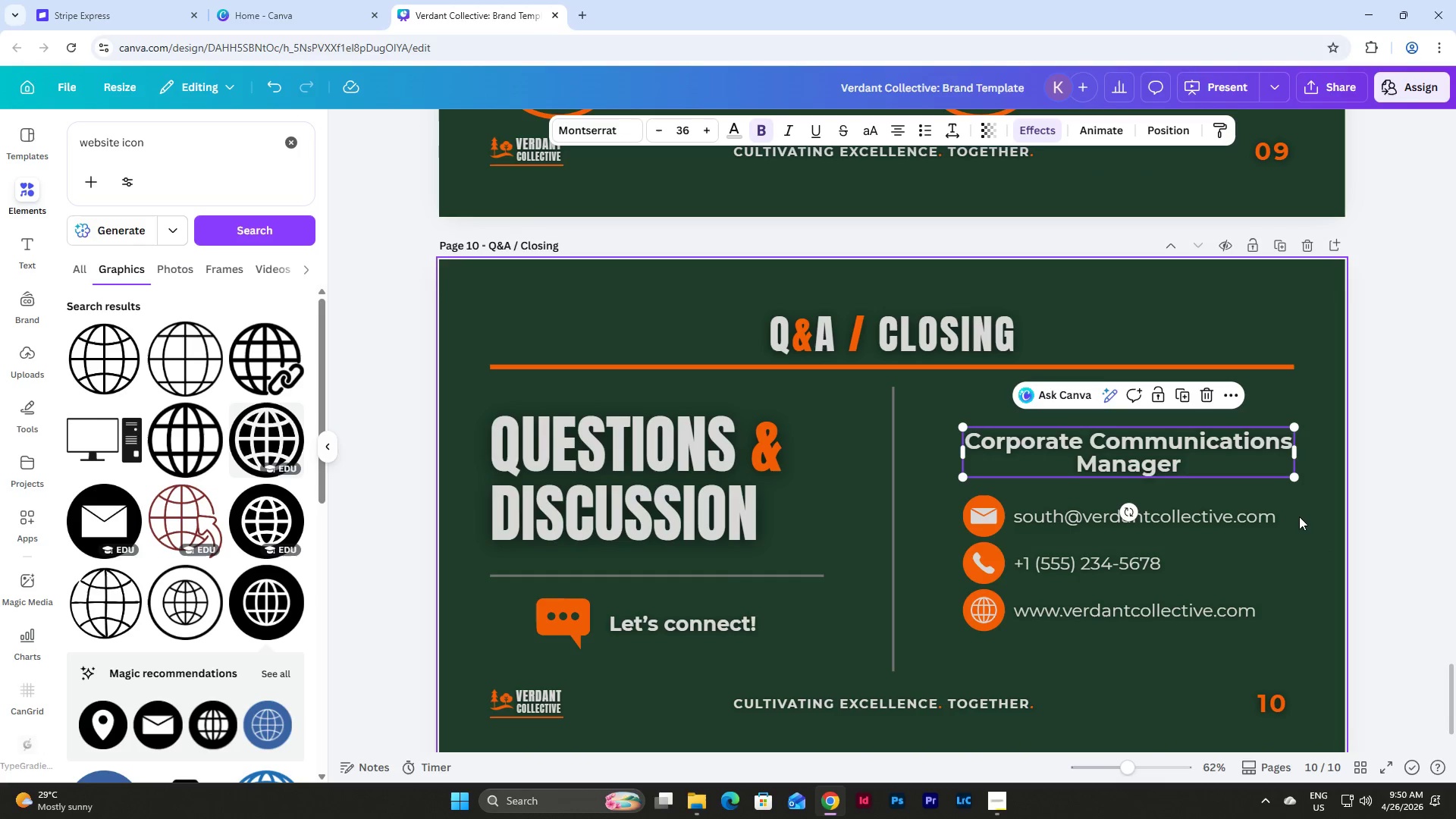 
left_click([1318, 485])
 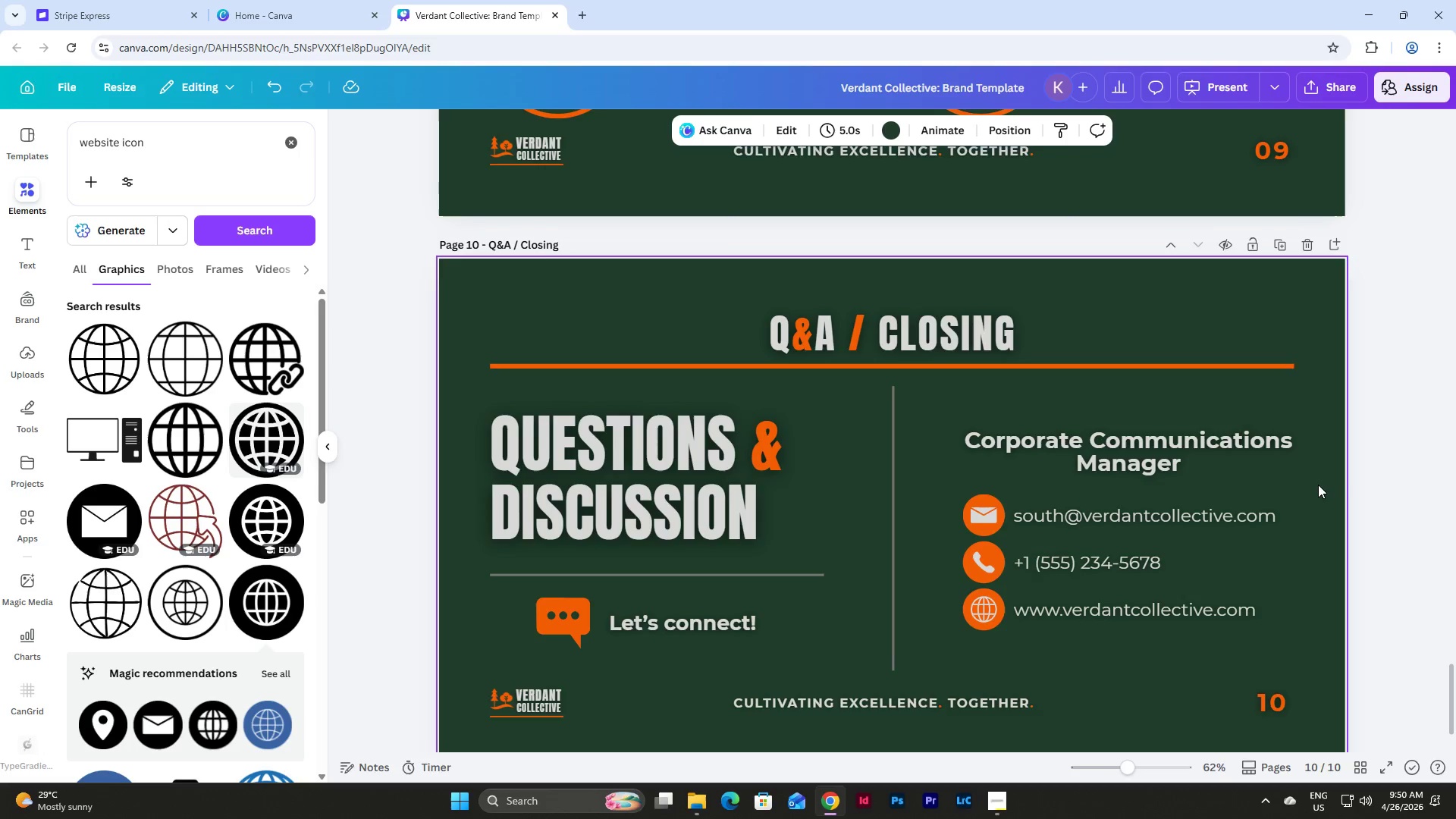 
scroll: coordinate [1318, 485], scroll_direction: down, amount: 2.0
 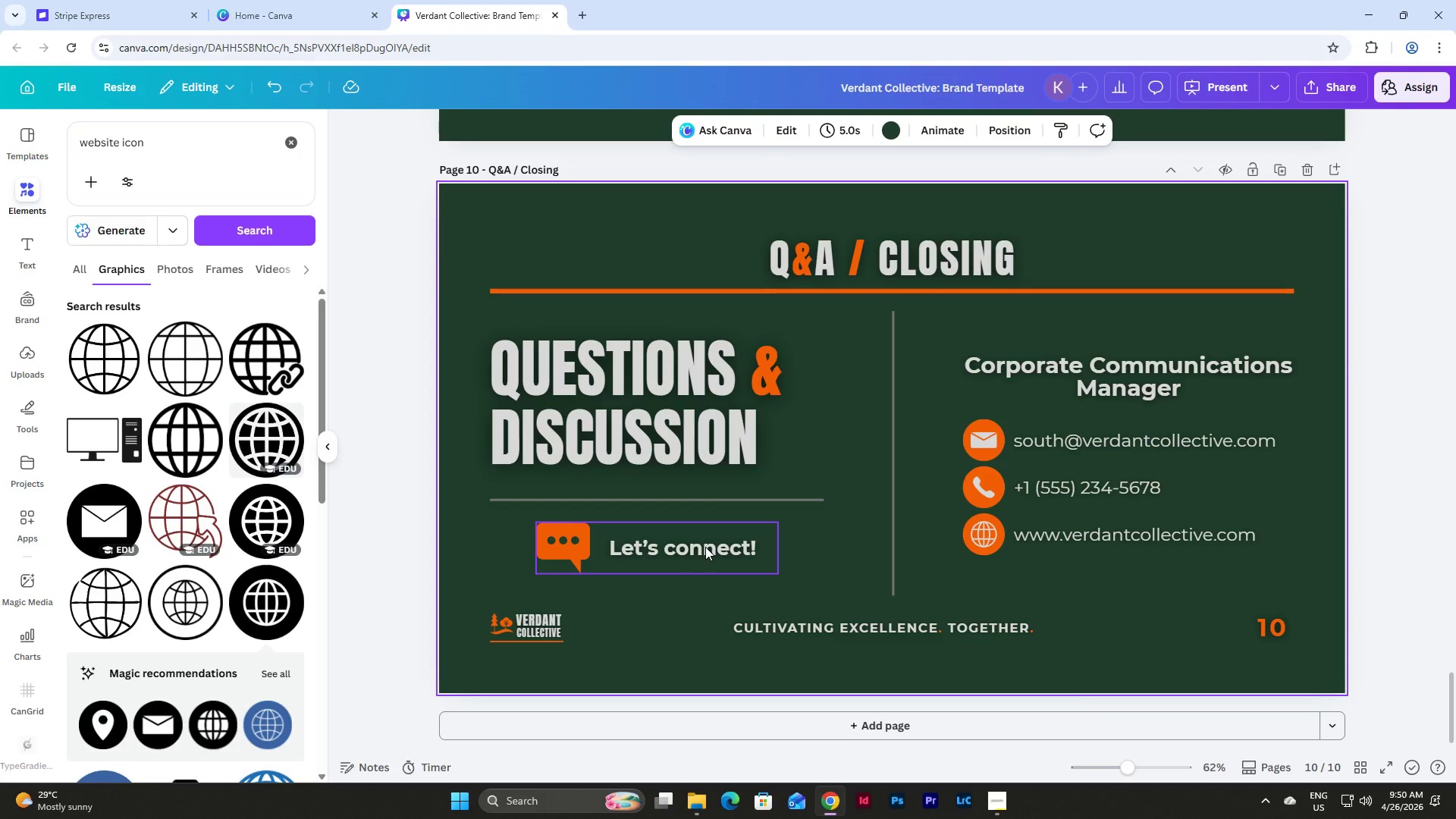 
left_click_drag(start_coordinate=[877, 447], to_coordinate=[901, 460])
 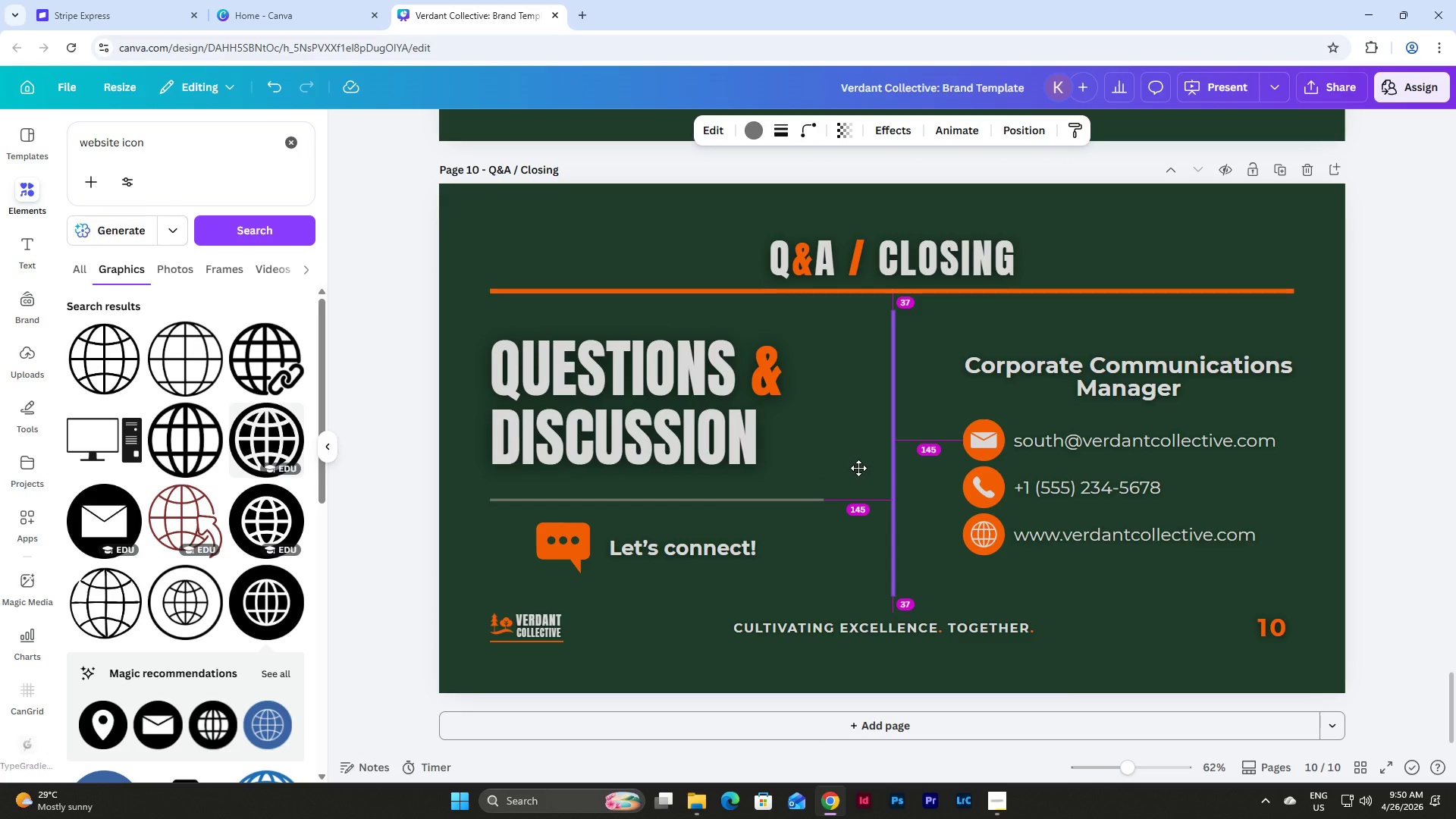 
wait(8.8)
 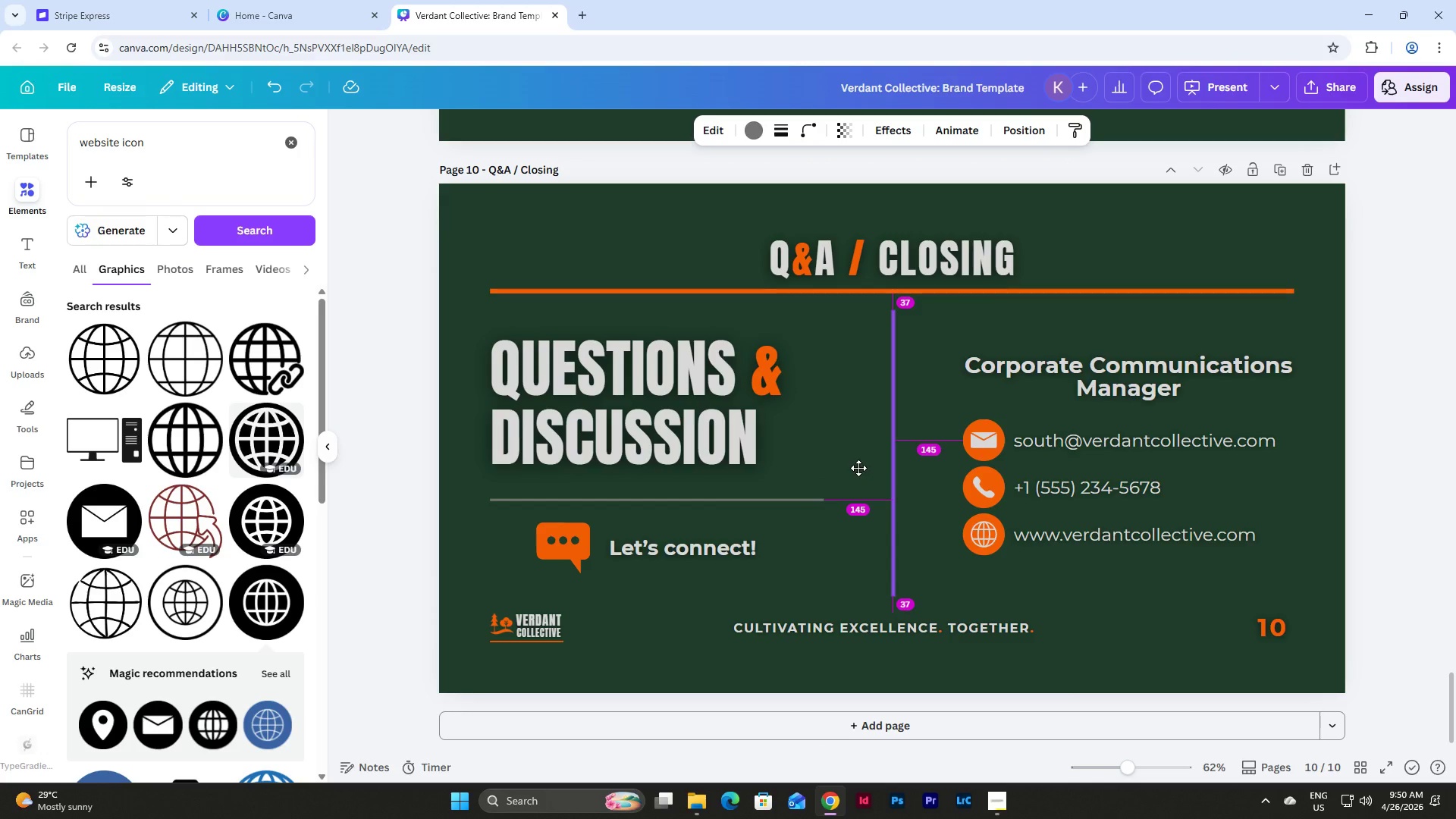 
left_click([1315, 566])
 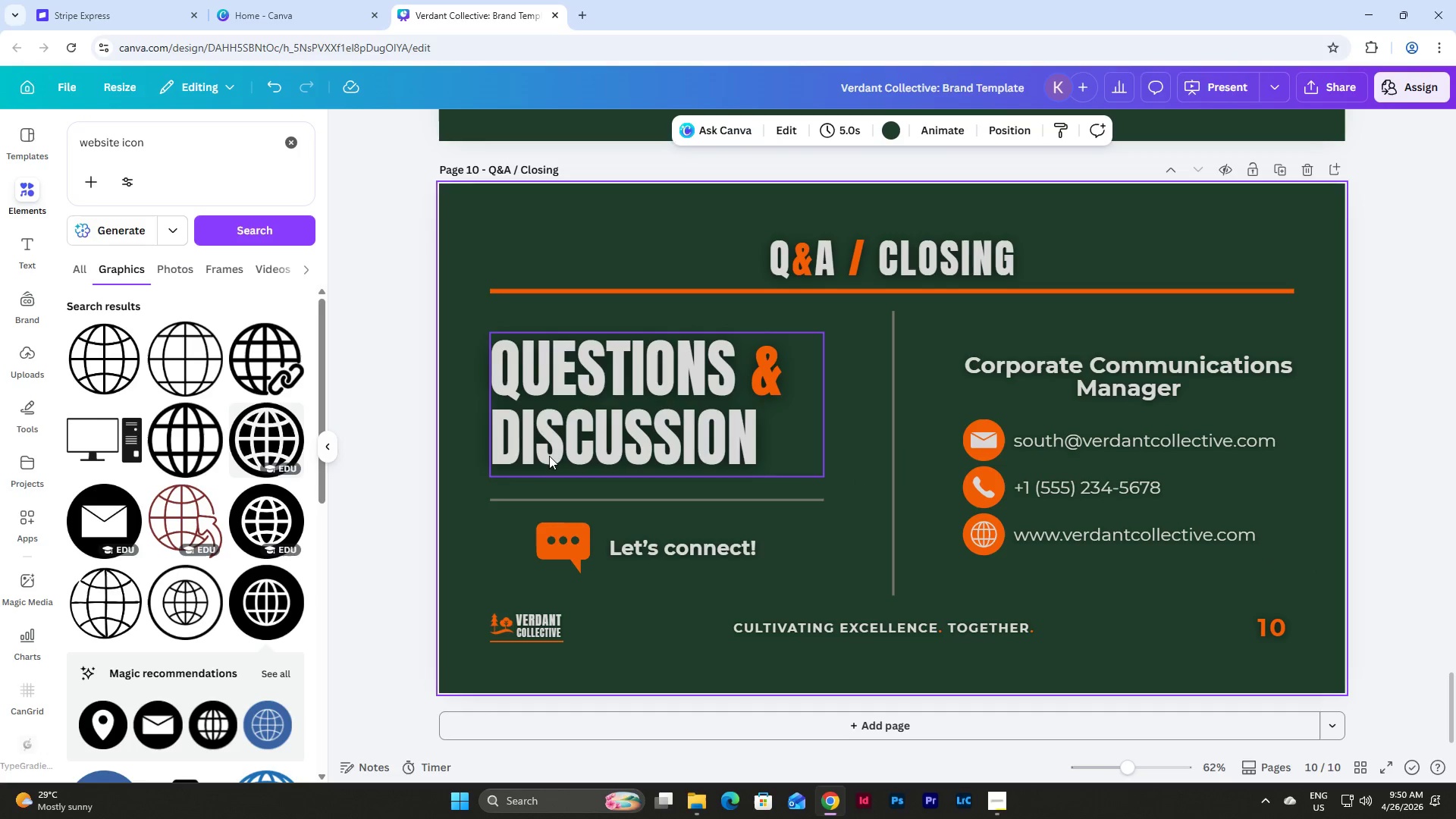 
wait(7.52)
 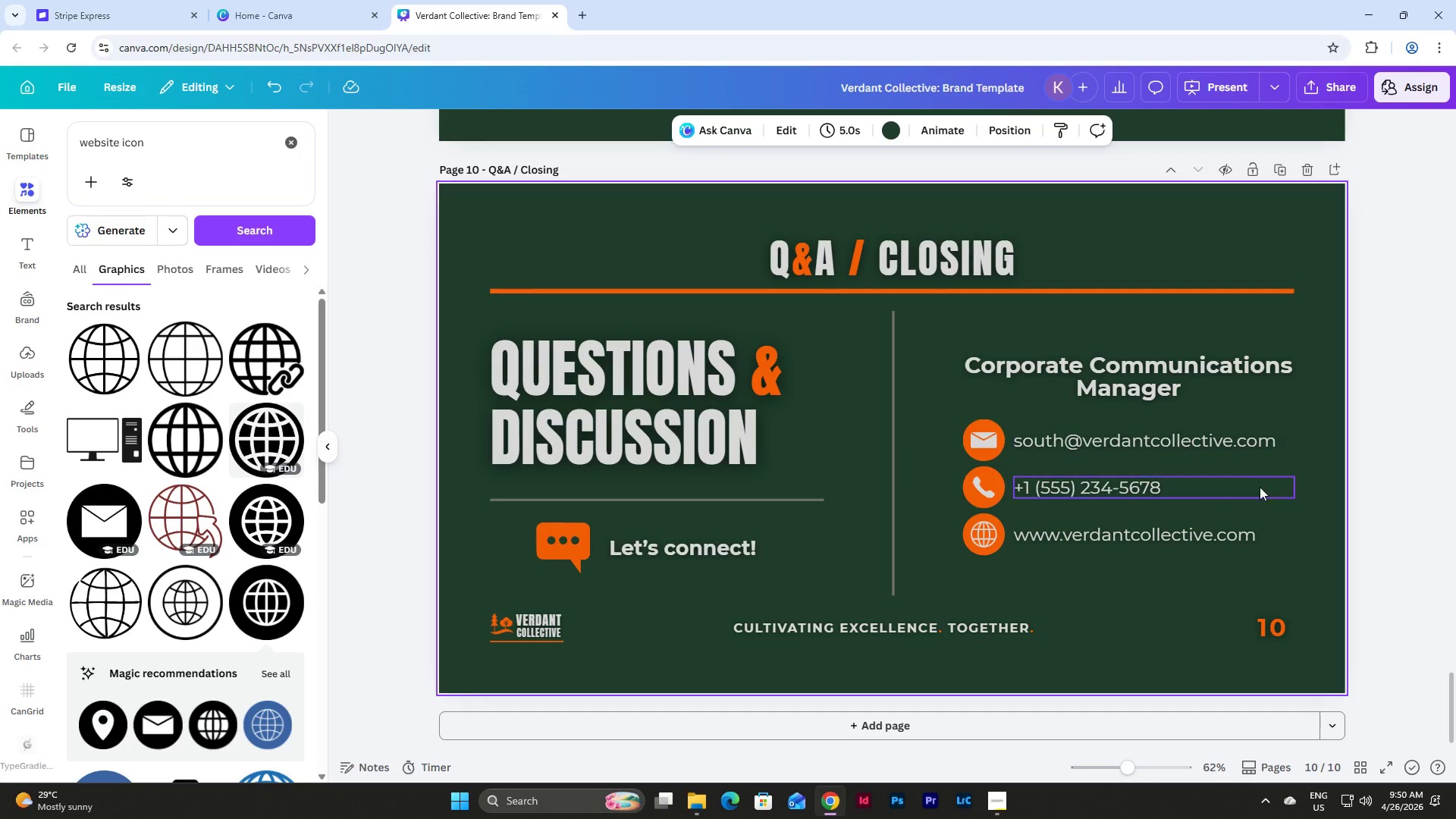 
scroll: coordinate [1305, 566], scroll_direction: none, amount: 0.0
 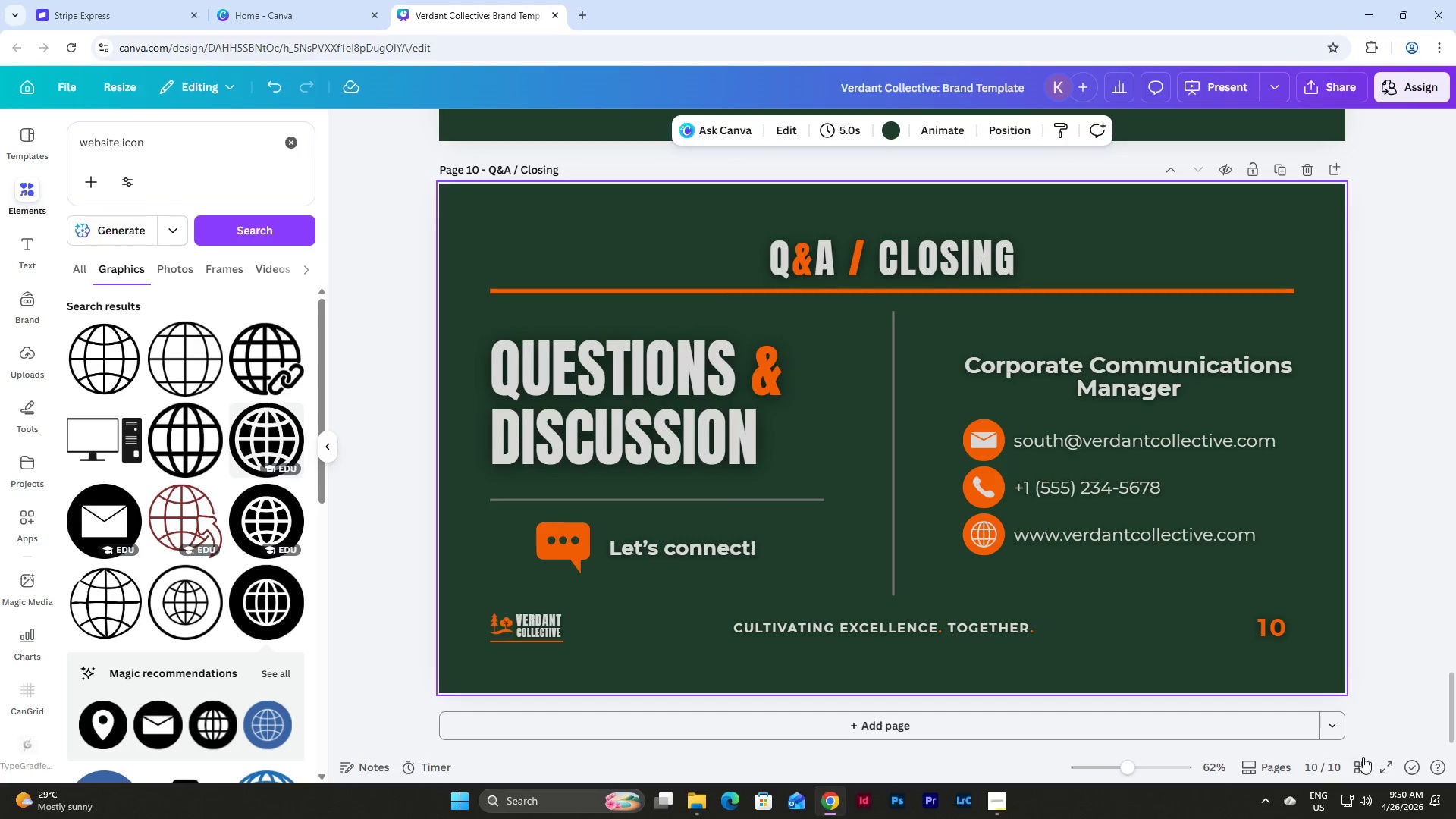 
left_click([1363, 757])
 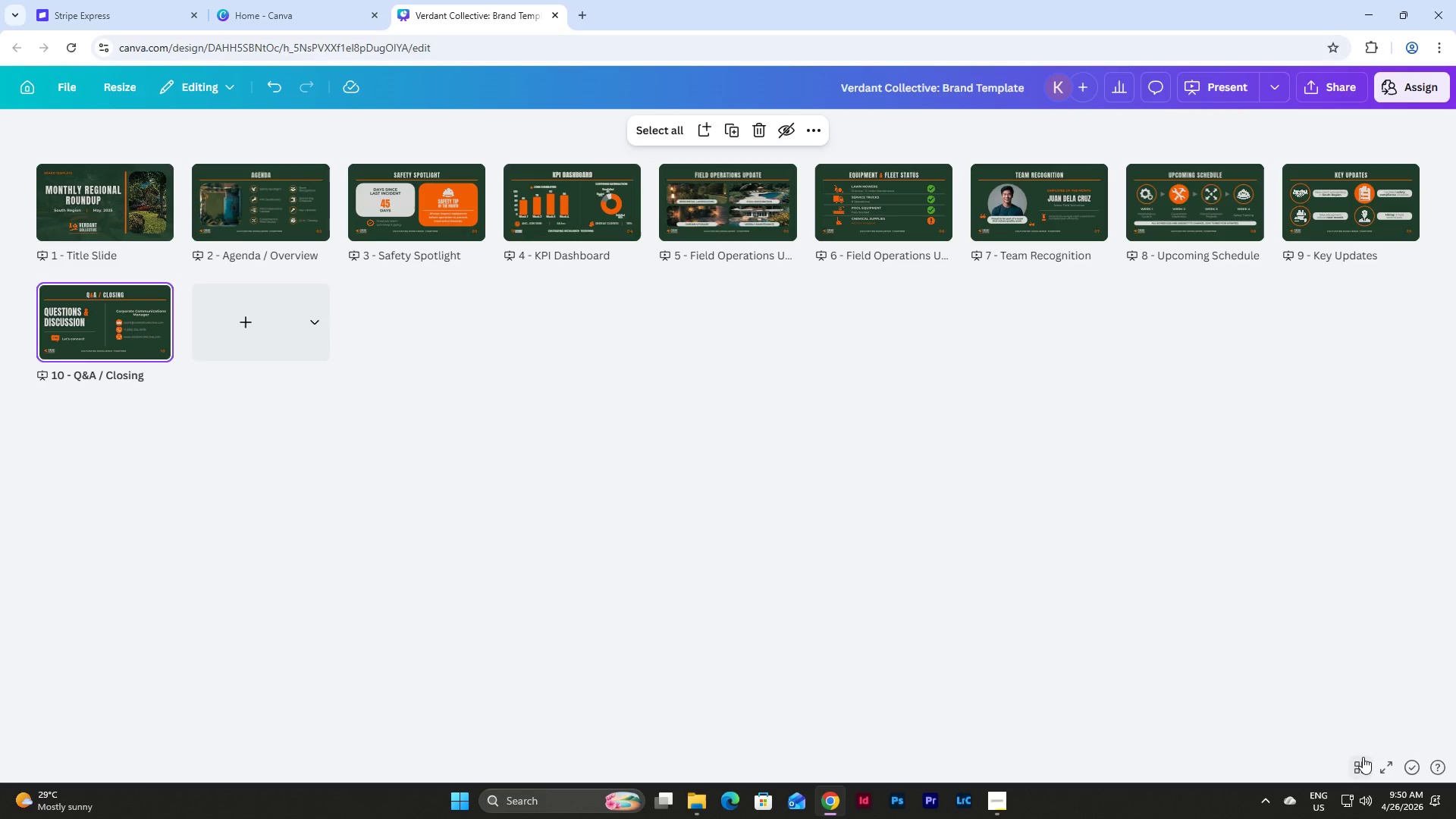 
left_click([1363, 757])
 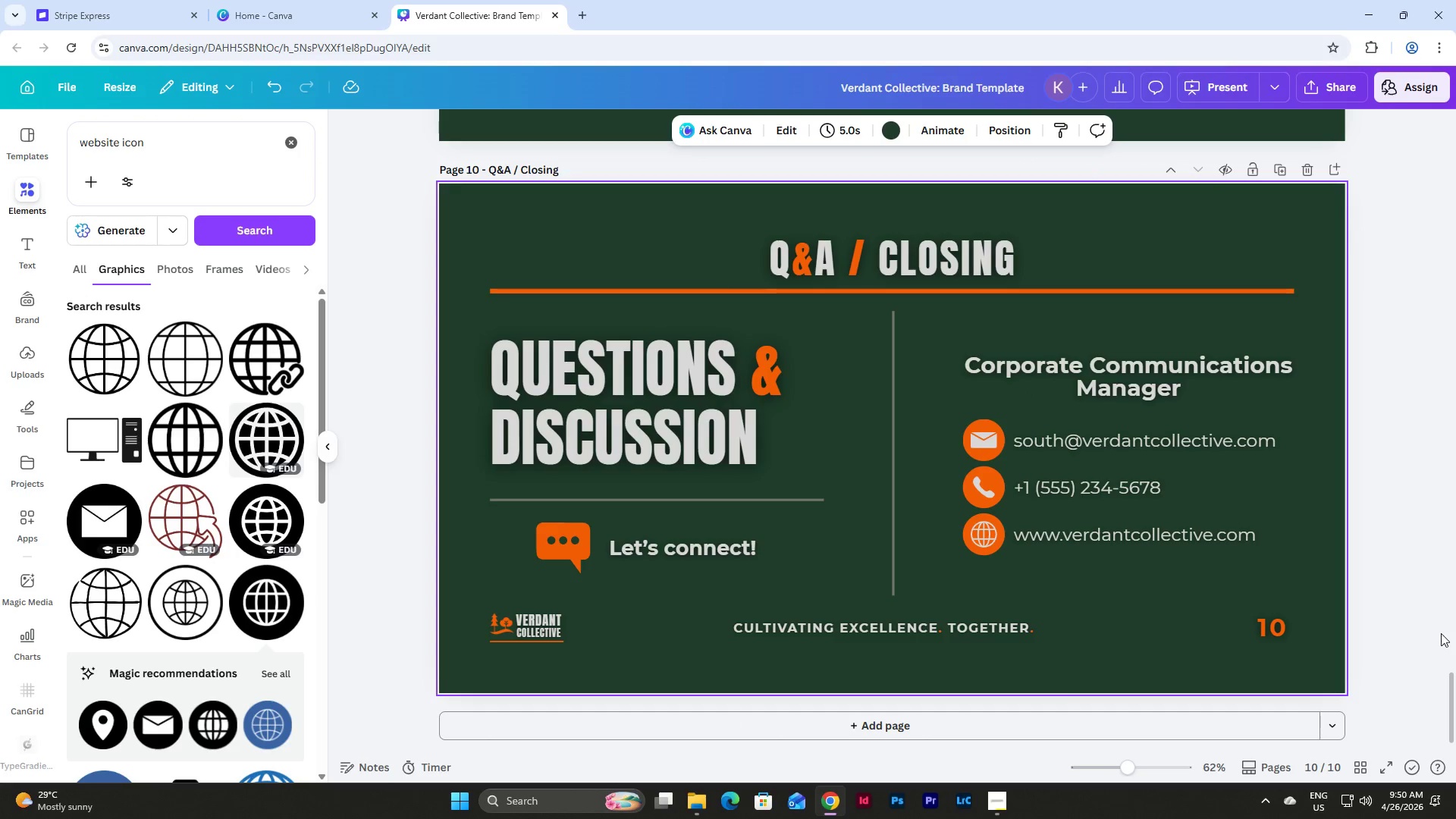 
scroll: coordinate [1390, 628], scroll_direction: down, amount: 2.0
 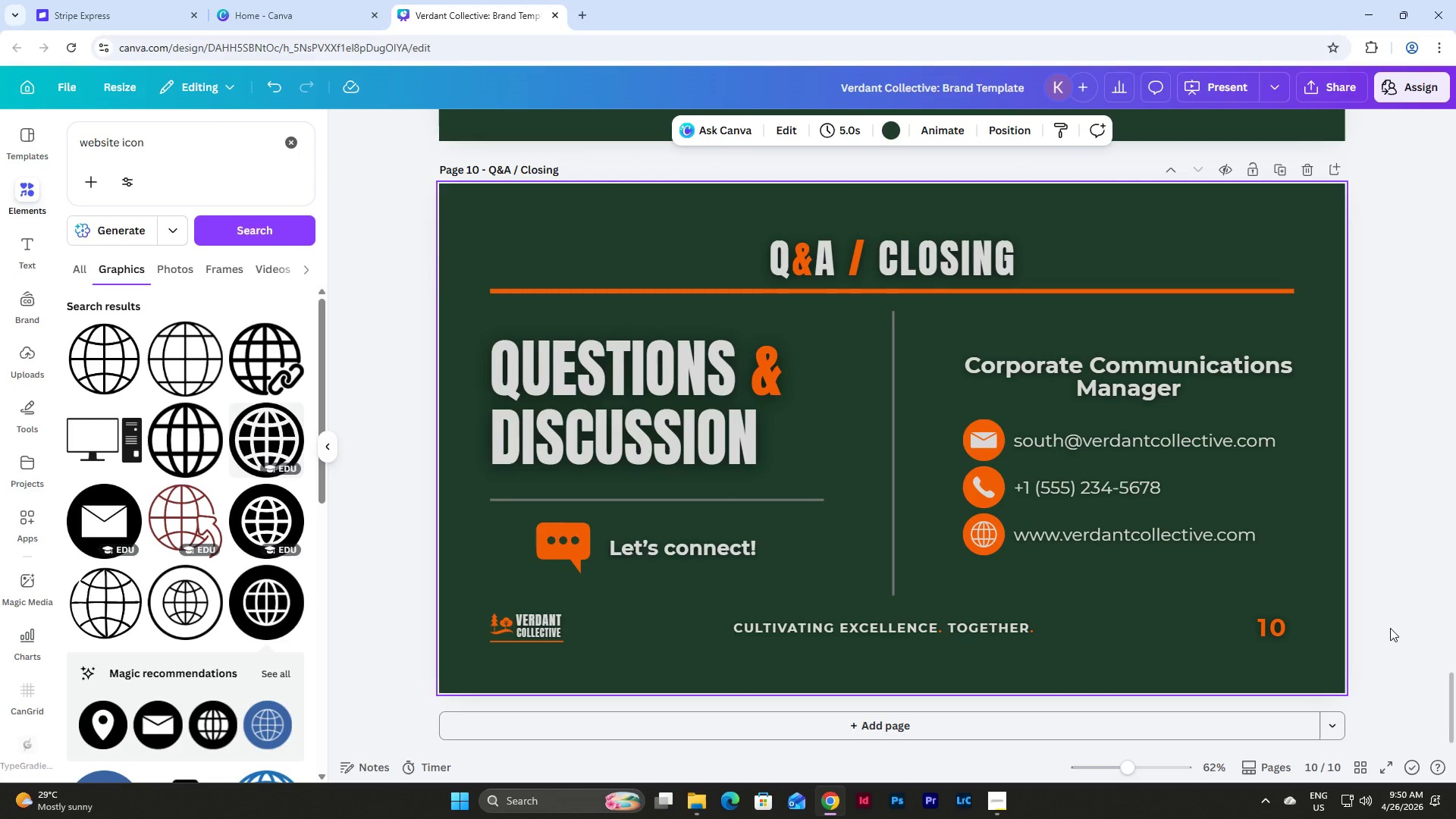 
scroll: coordinate [1390, 628], scroll_direction: up, amount: 2.0
 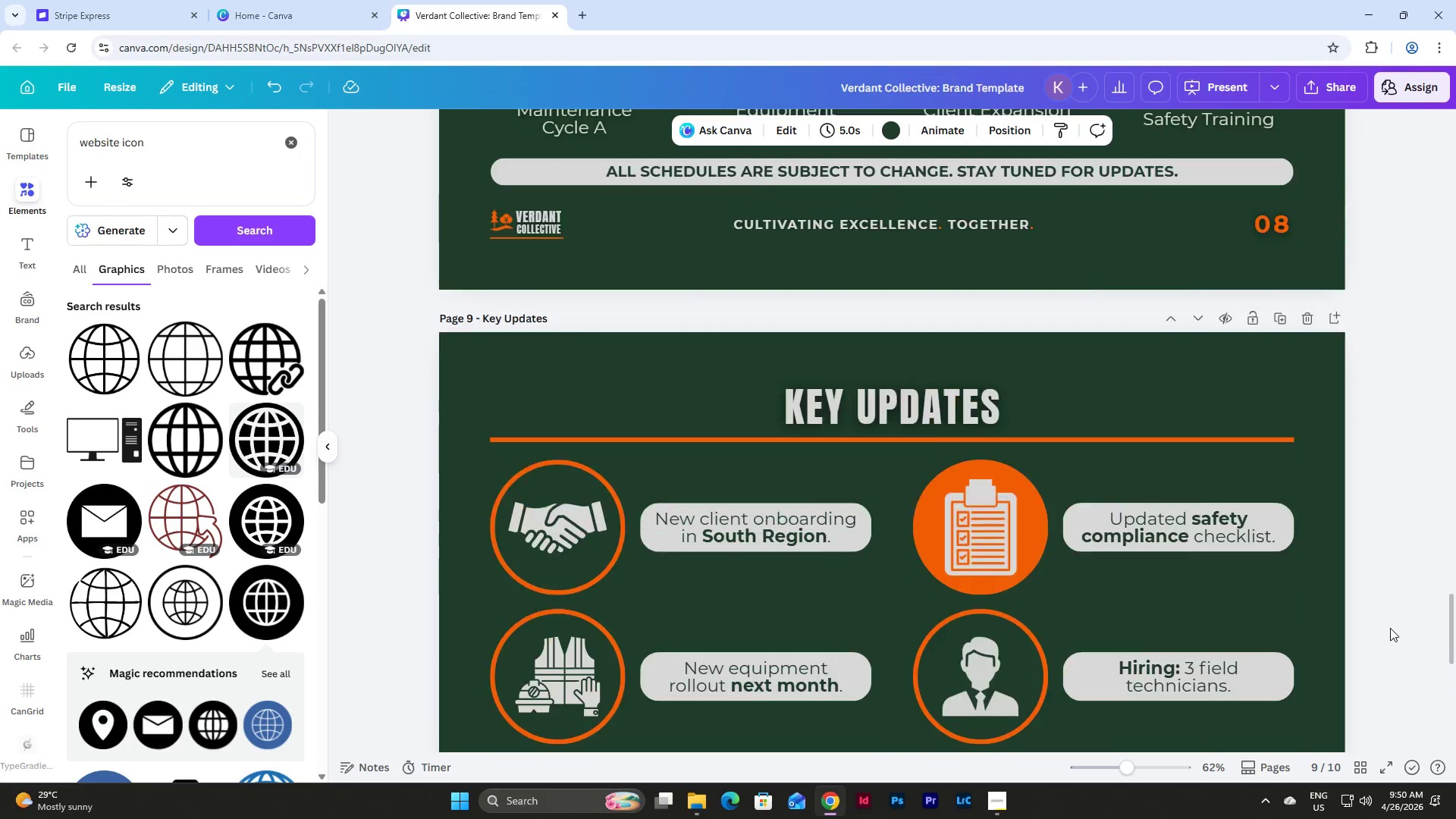 
left_click_drag(start_coordinate=[1455, 587], to_coordinate=[1455, 124])
 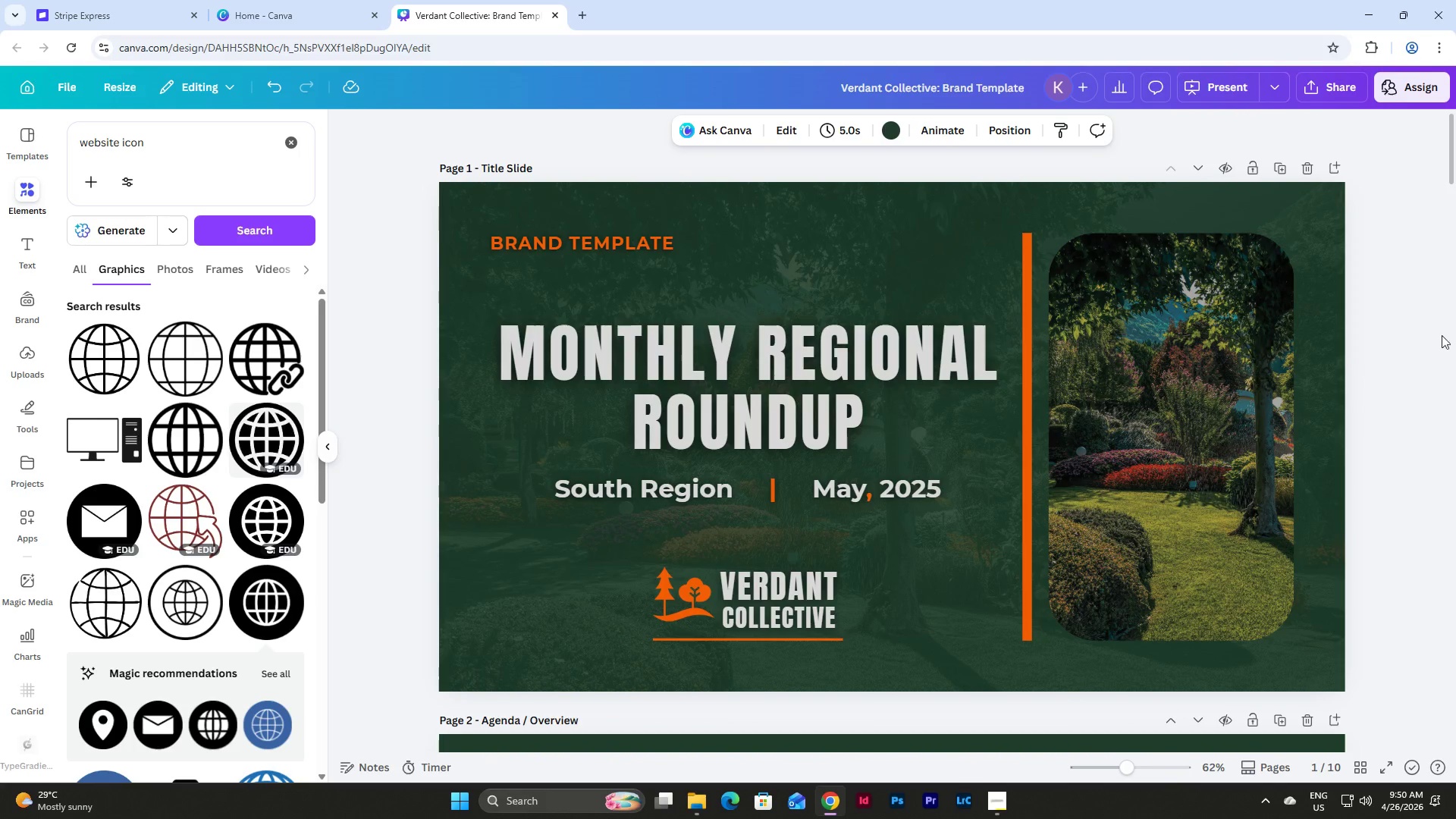 
scroll: coordinate [1442, 337], scroll_direction: up, amount: 3.0
 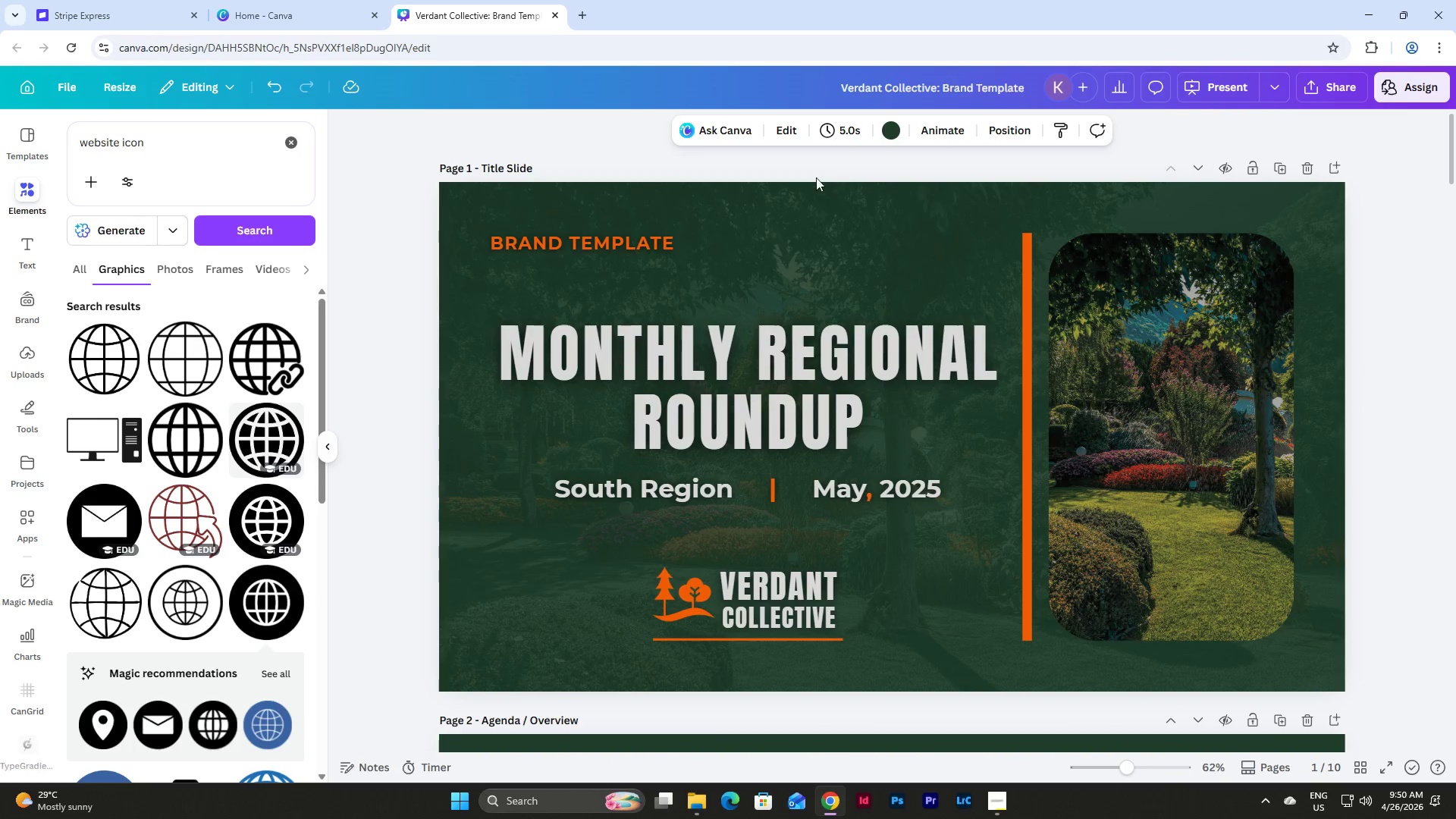 
left_click([790, 229])
 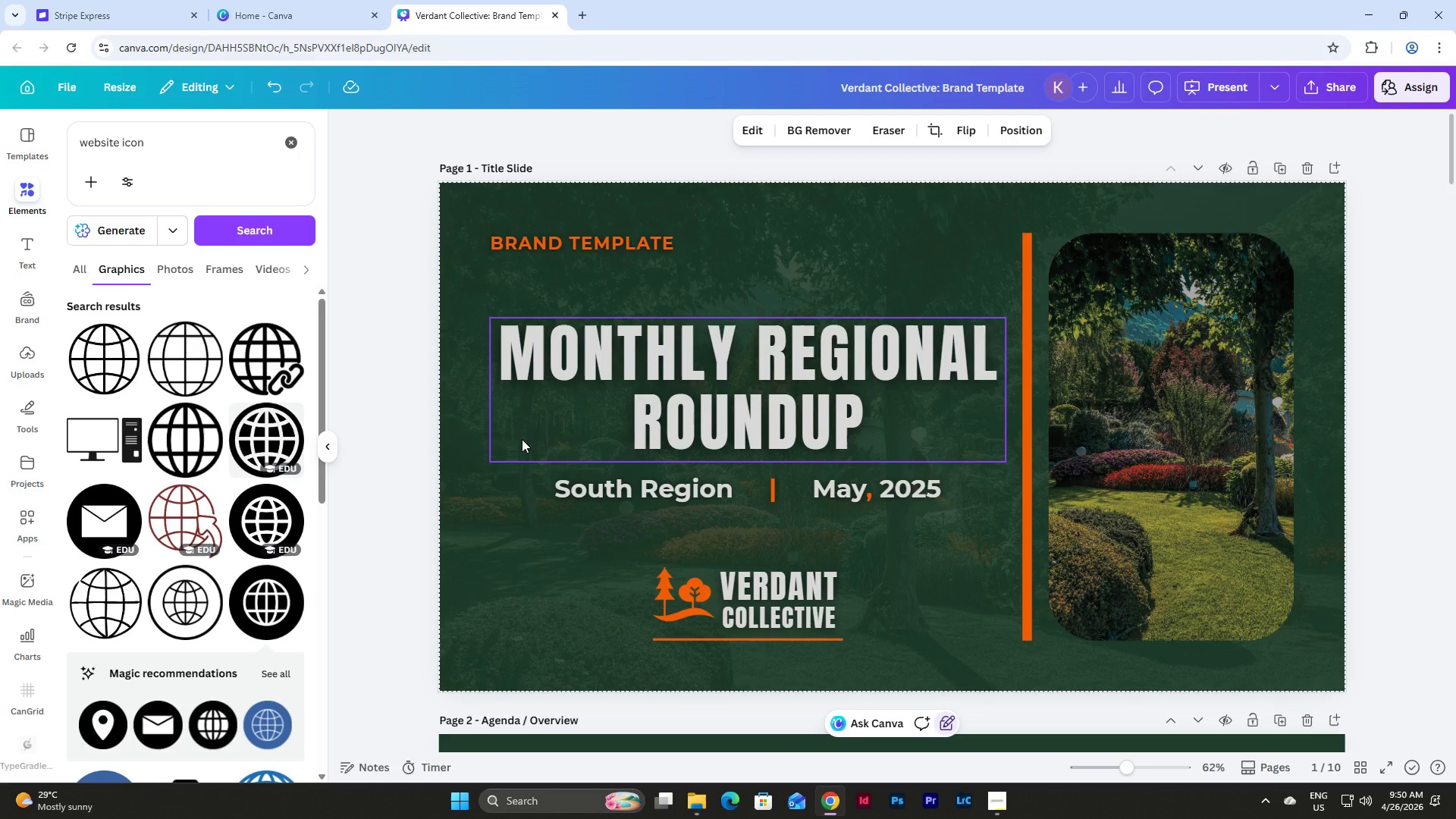 
wait(7.0)
 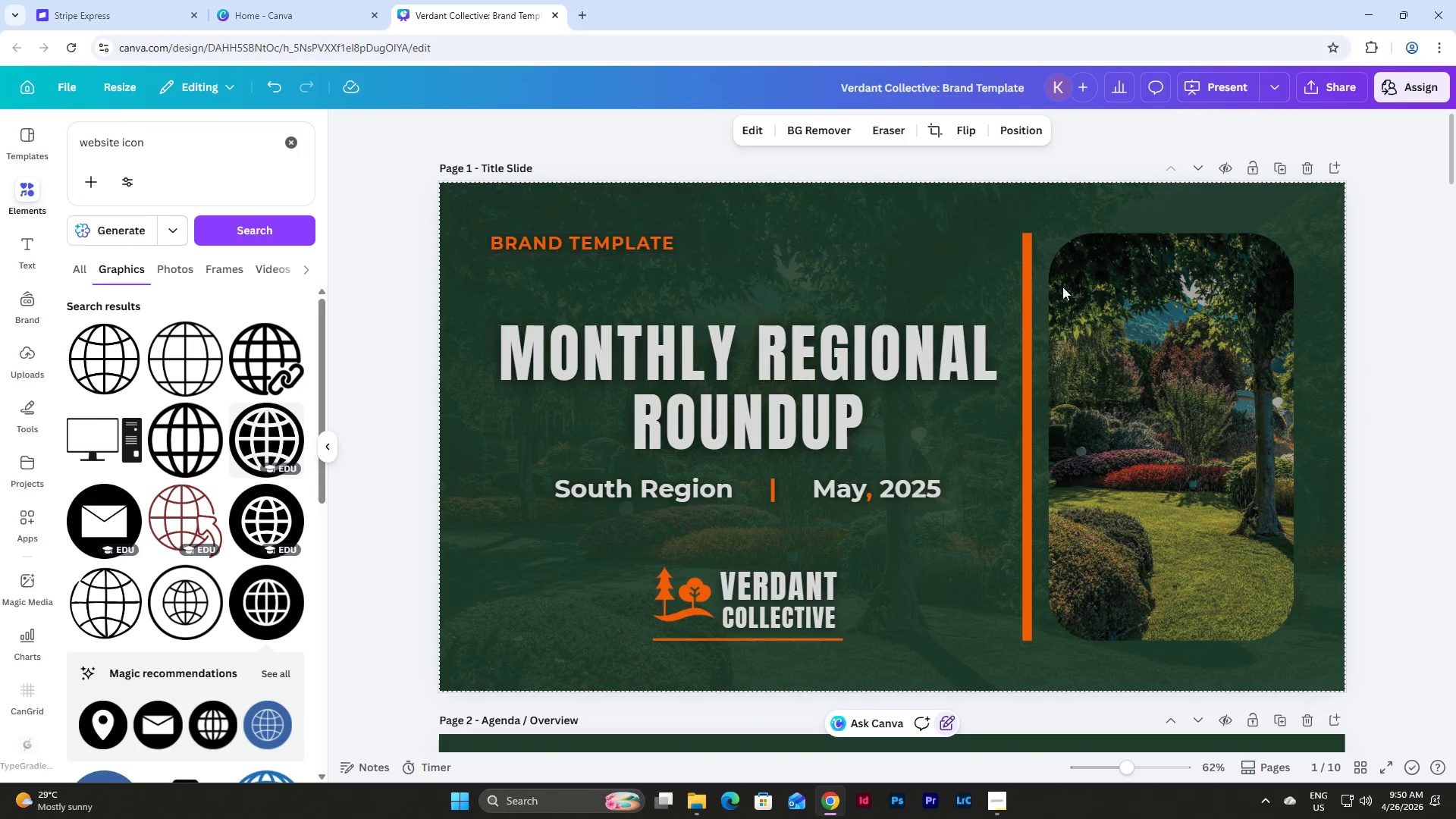 
left_click([469, 519])
 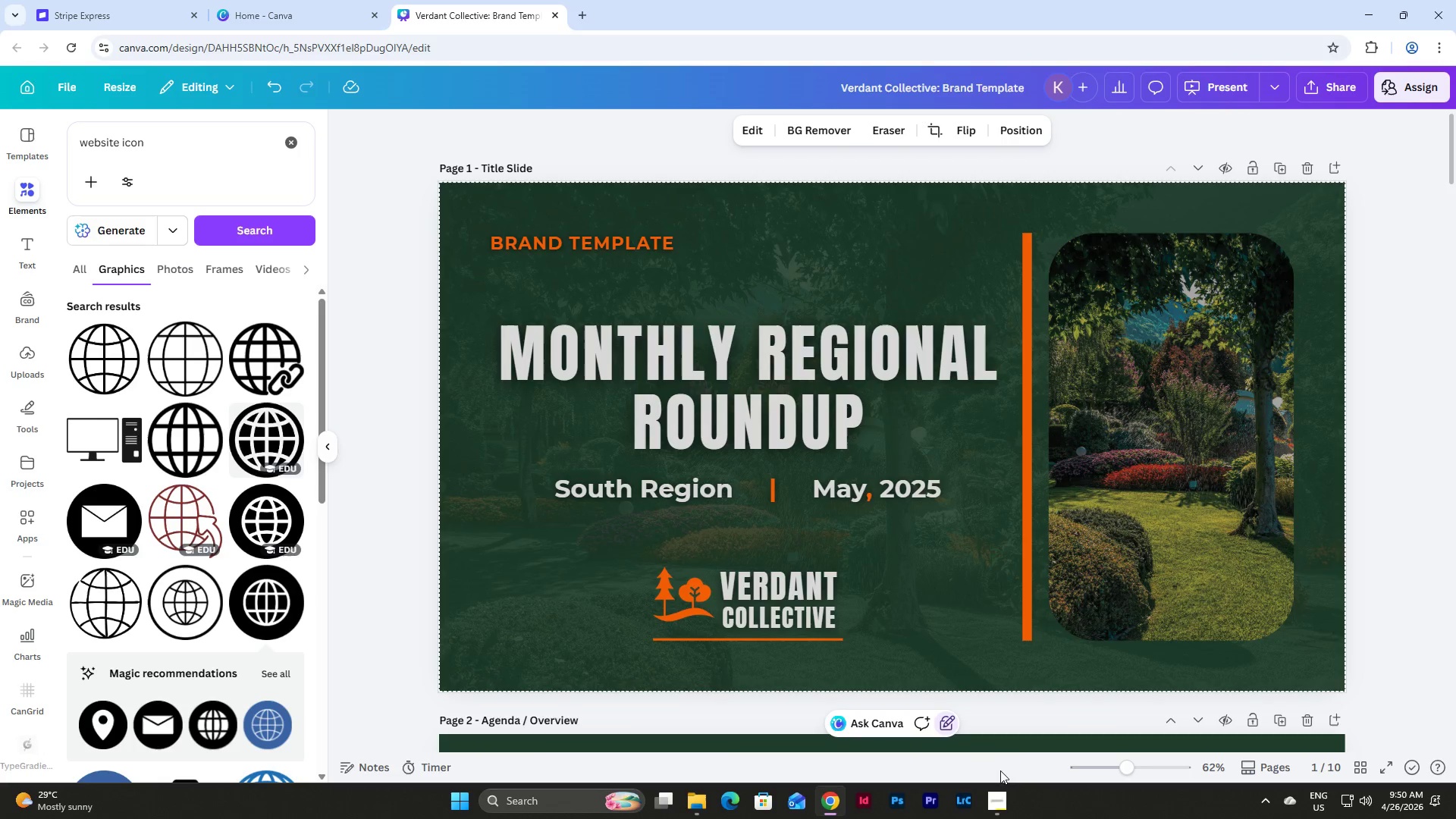 
left_click([1000, 811])